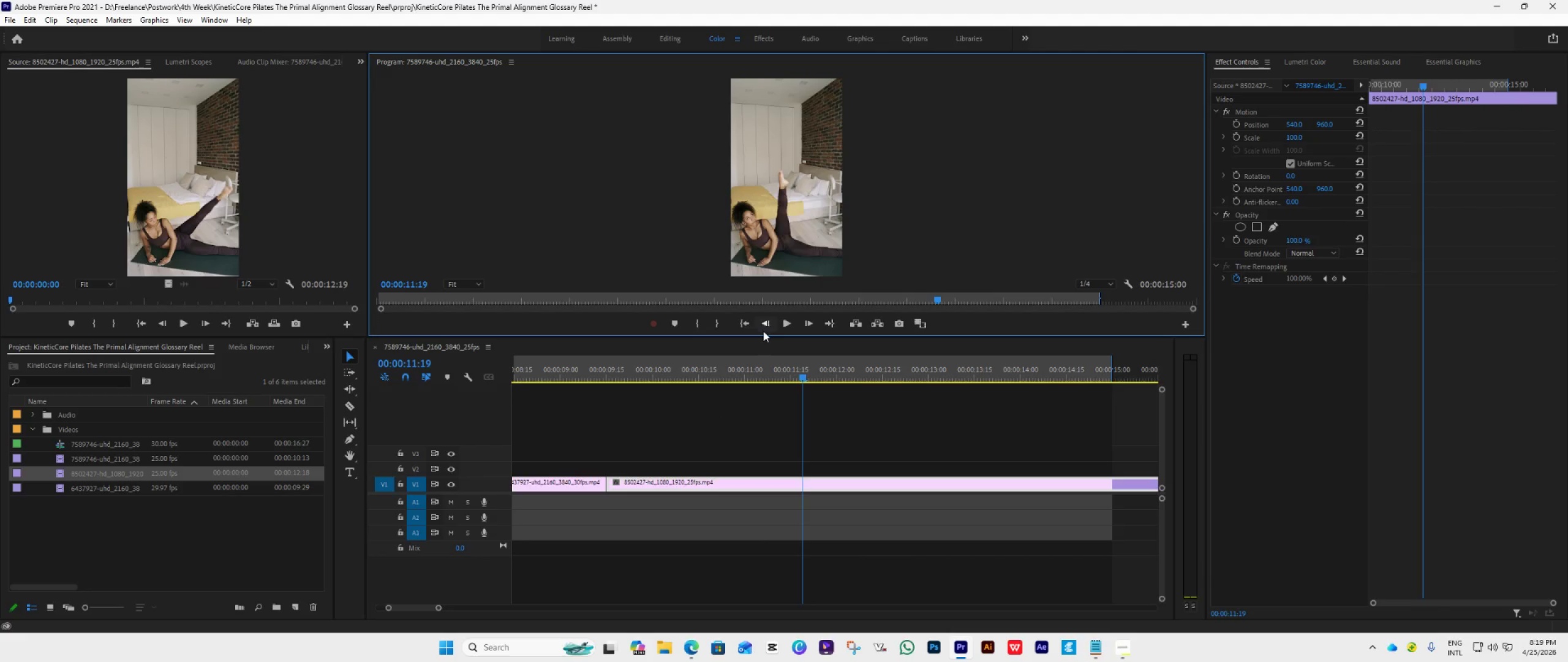 
triple_click([763, 331])
 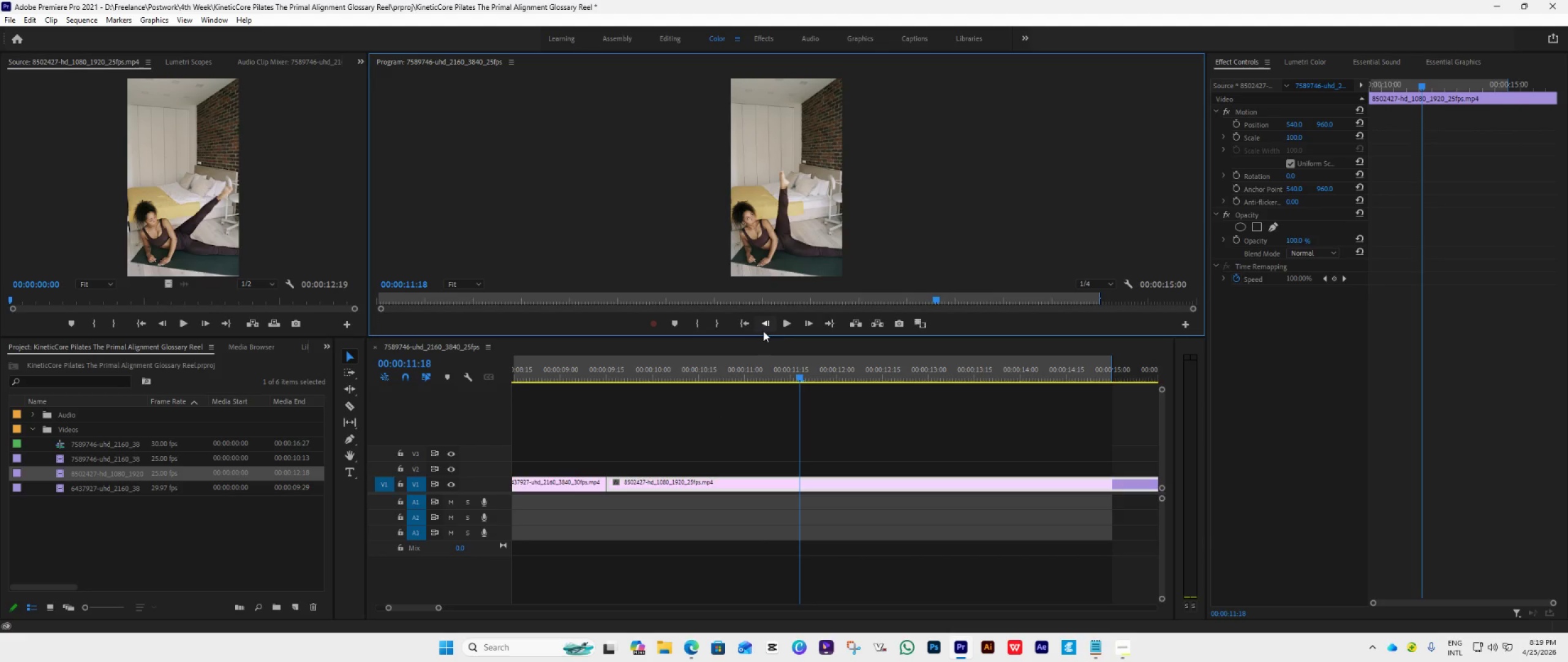 
triple_click([763, 331])
 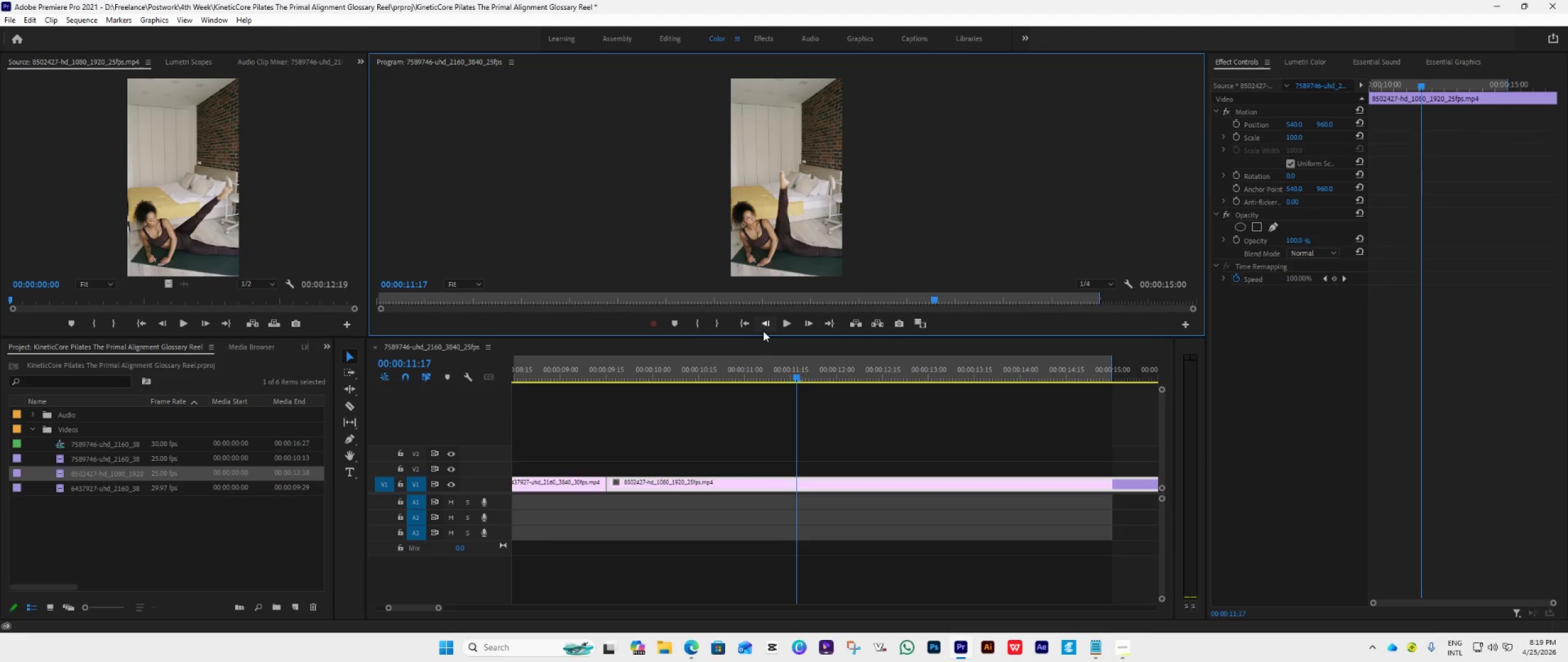 
triple_click([763, 331])
 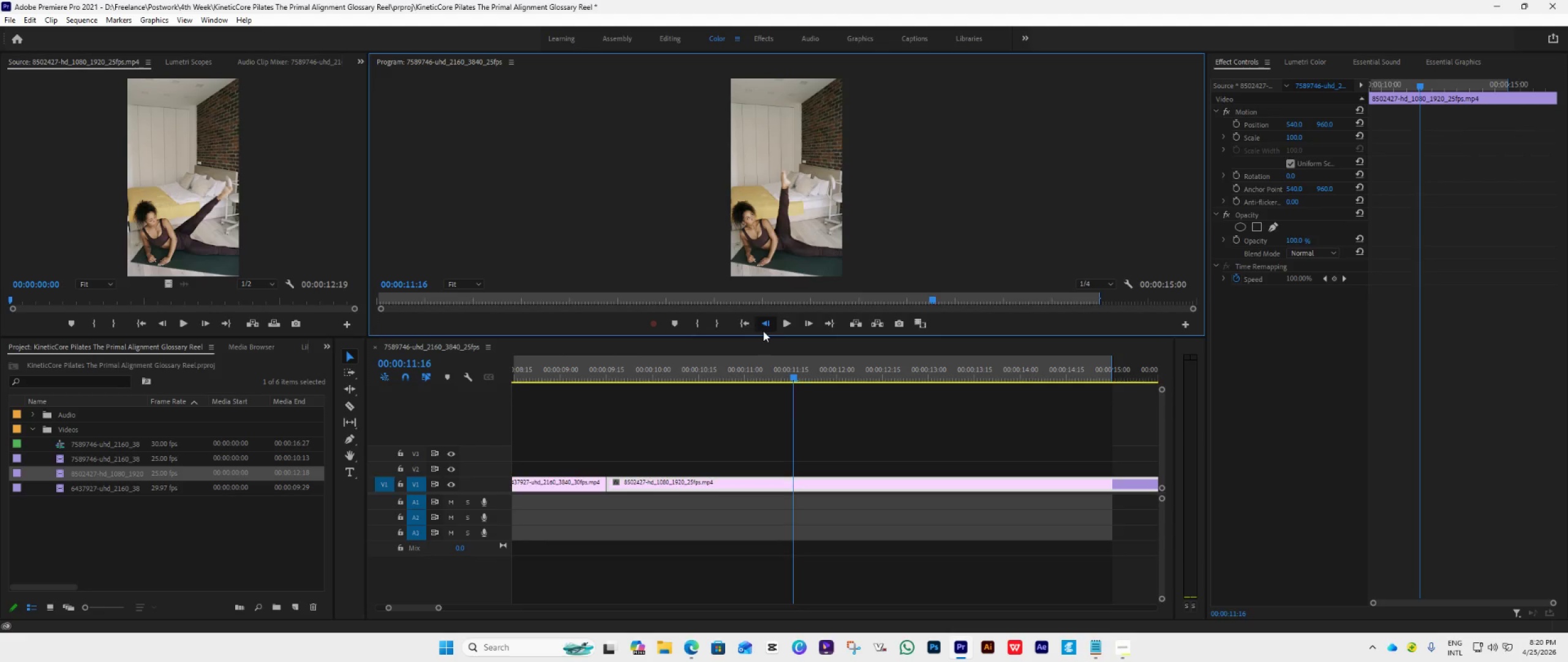 
double_click([763, 331])
 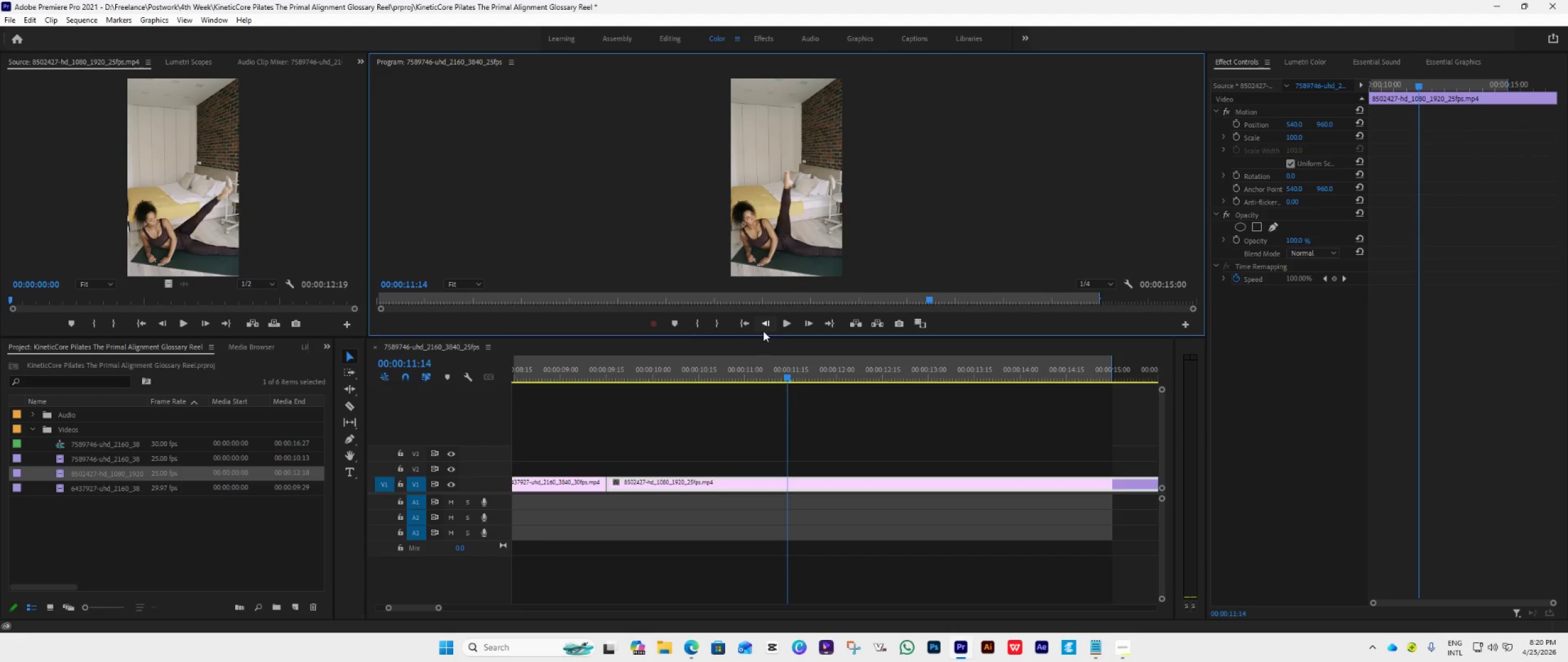 
left_click([763, 331])
 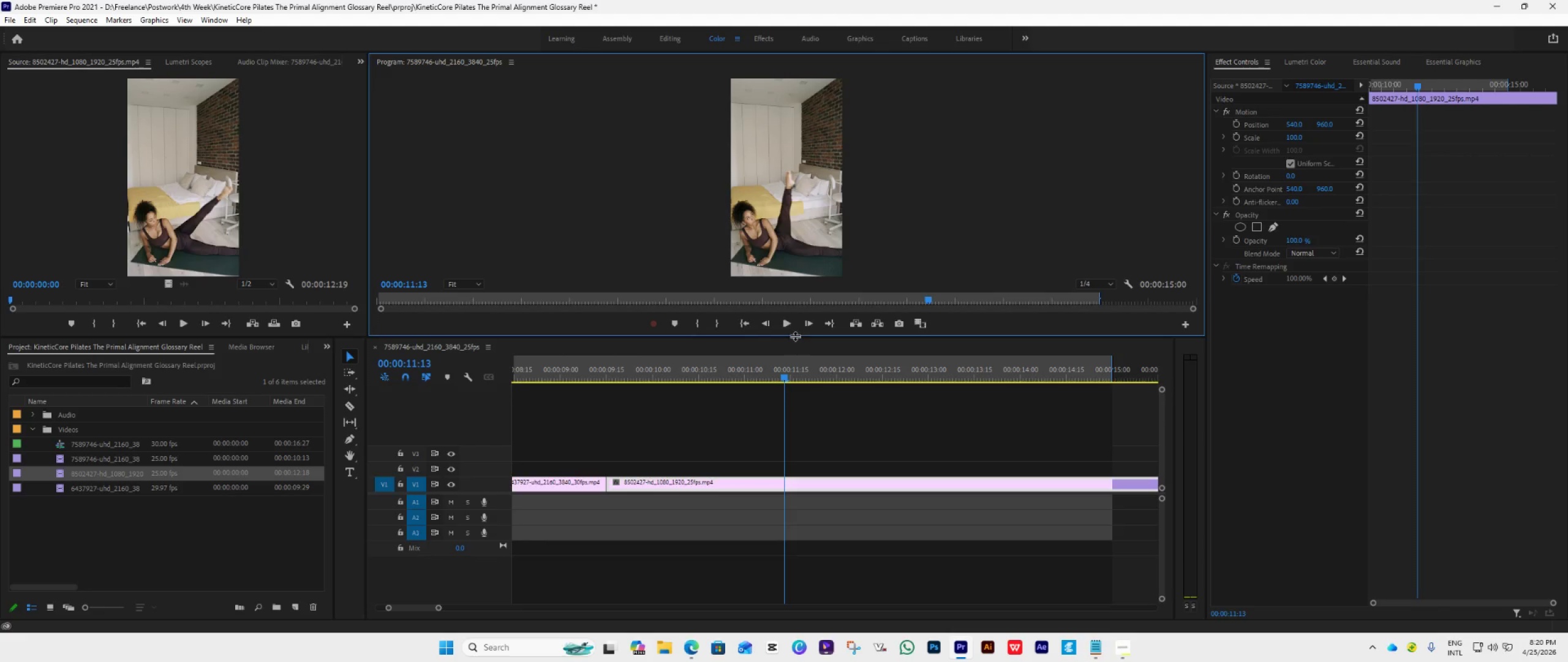 
left_click([807, 325])
 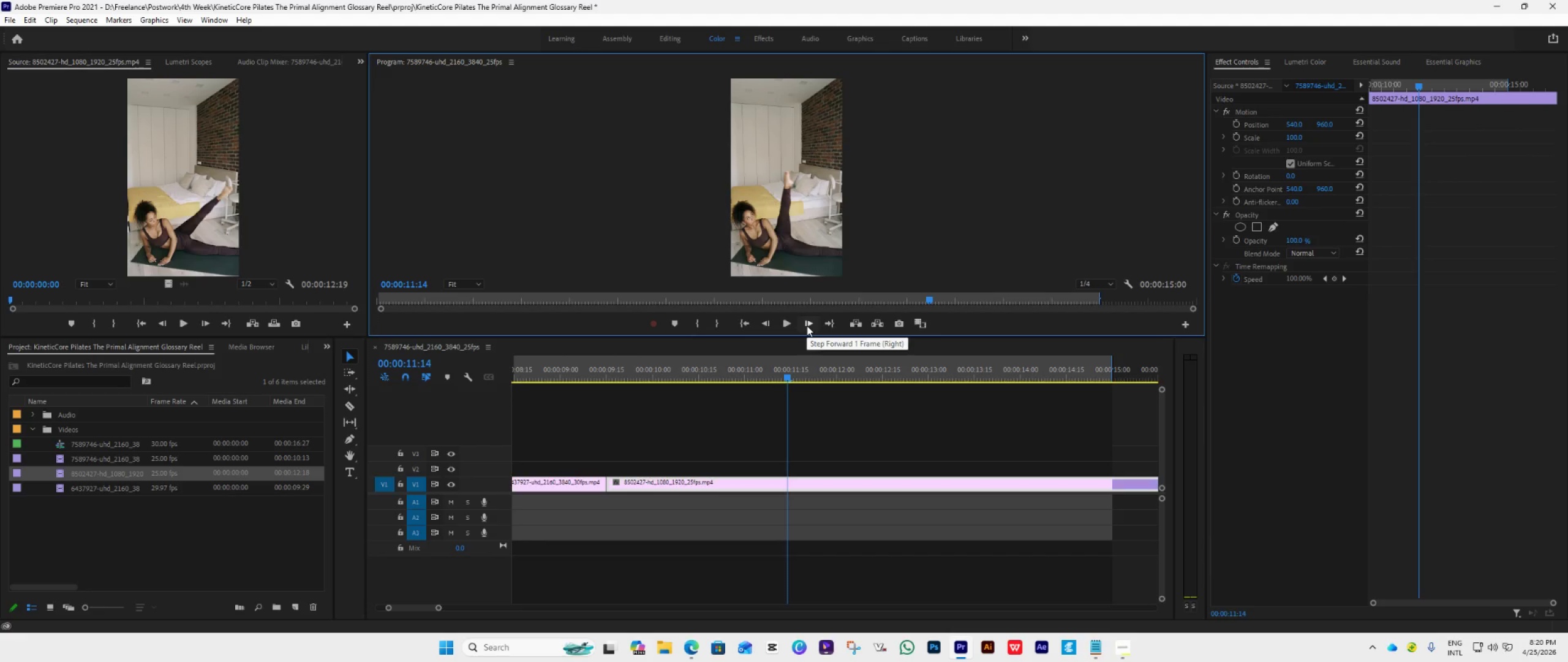 
left_click([807, 325])
 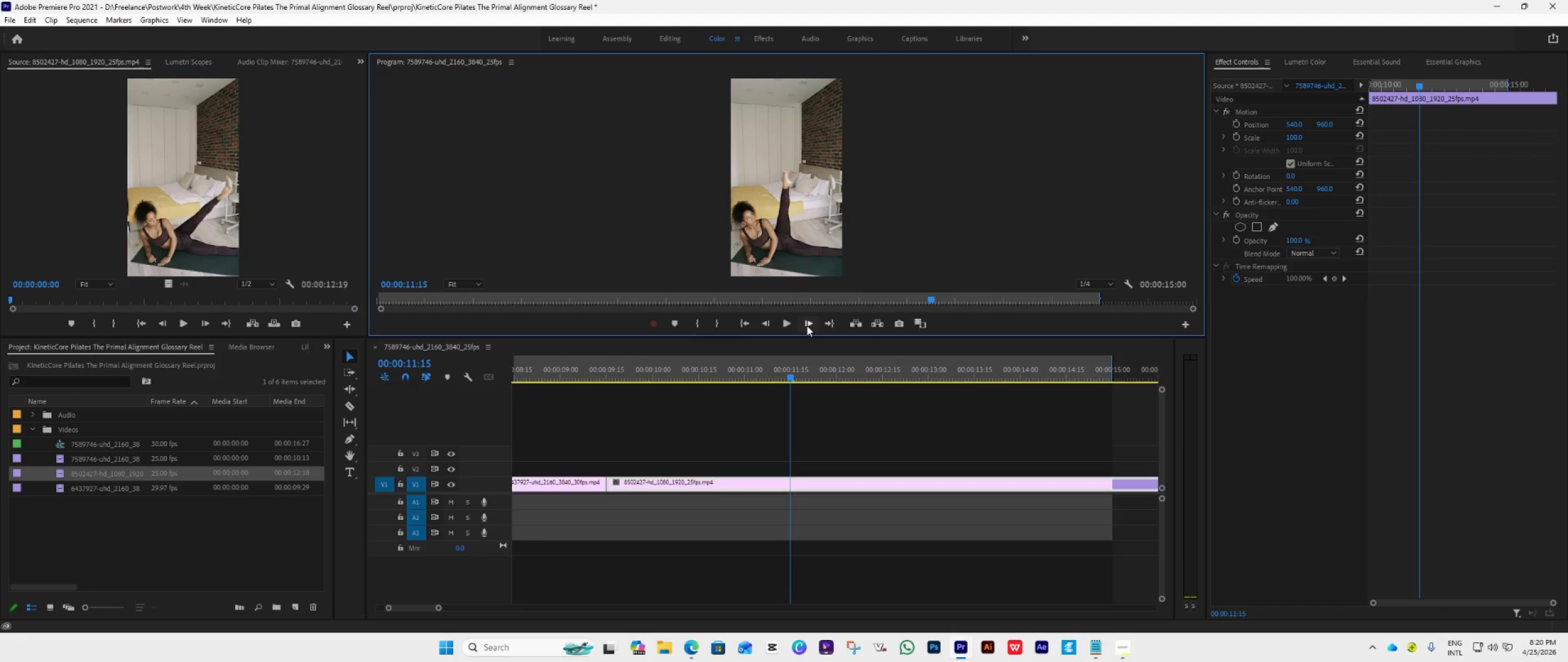 
wait(6.0)
 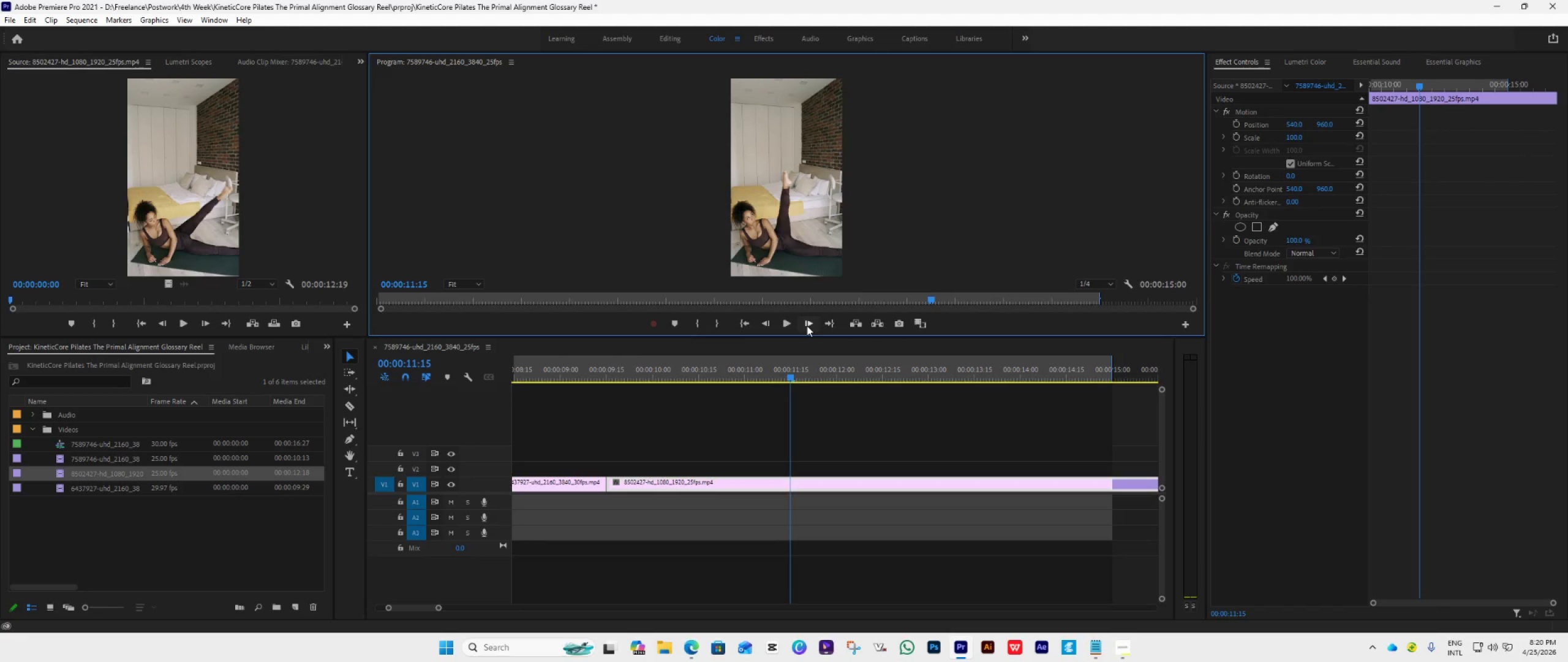 
hold_key(key=AltLeft, duration=1.38)
scroll: coordinate [816, 439], scroll_direction: down, amount: 4.0
 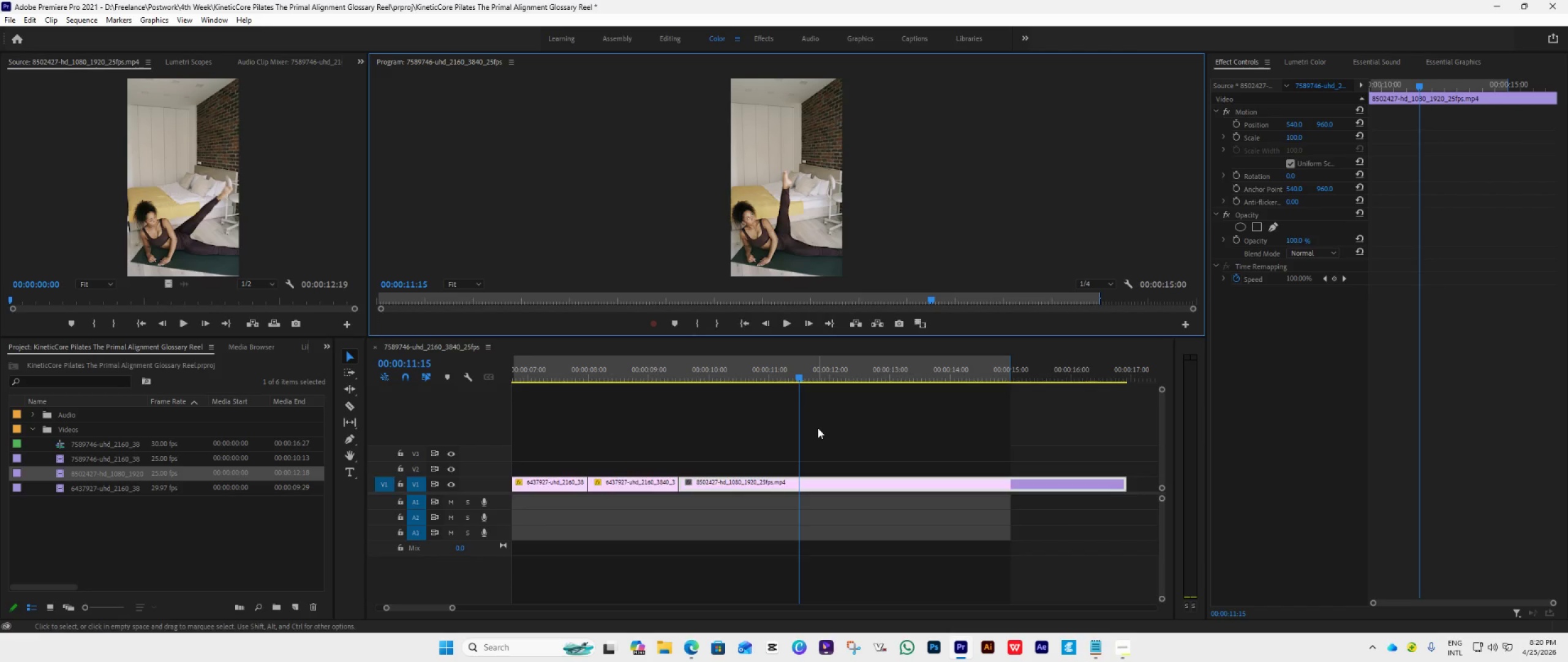 
key(C)
 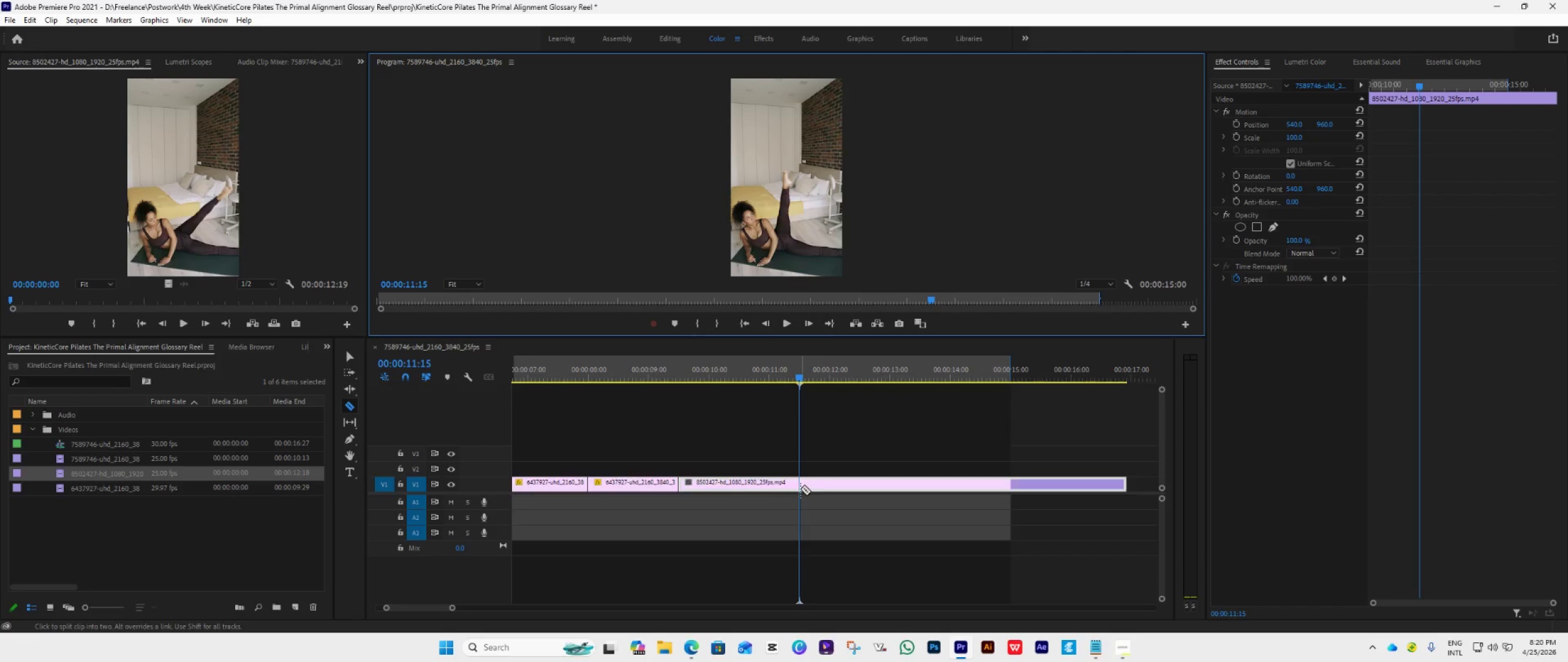 
left_click([797, 484])
 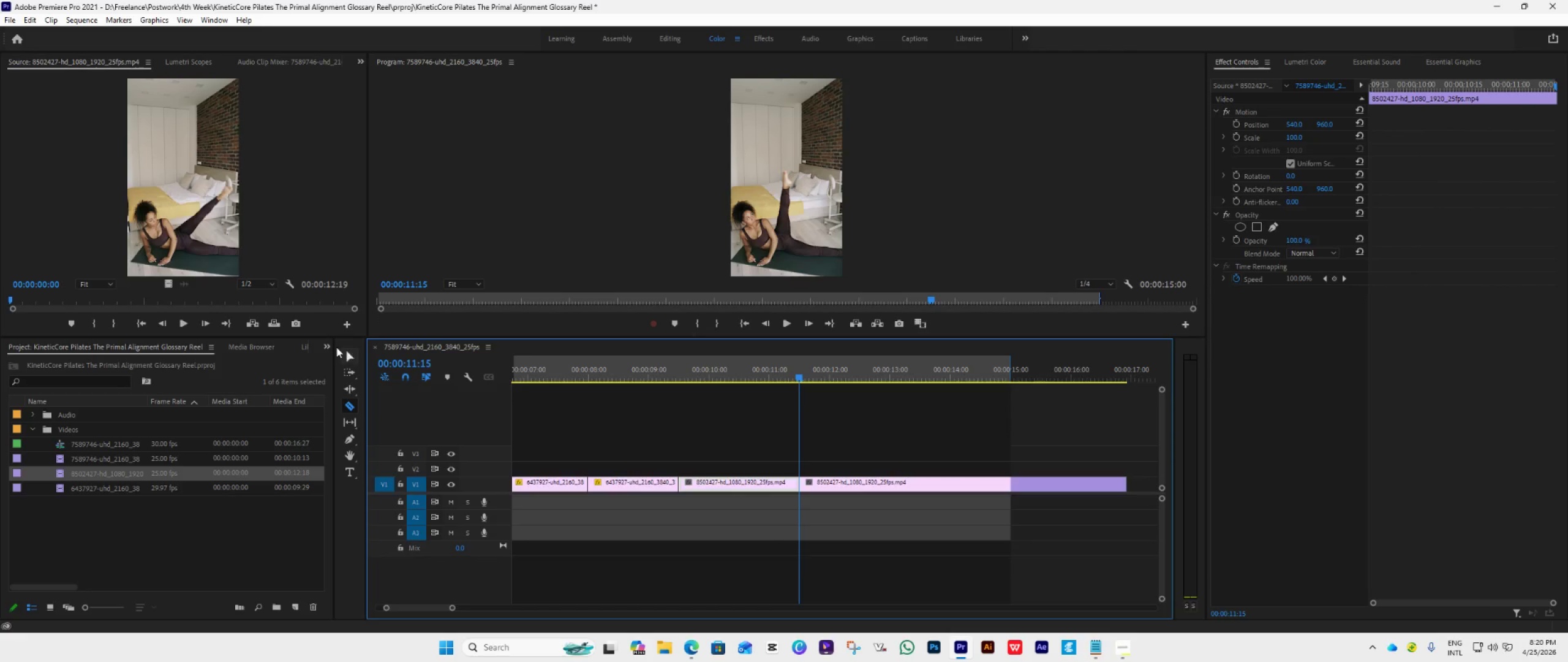 
left_click([346, 358])
 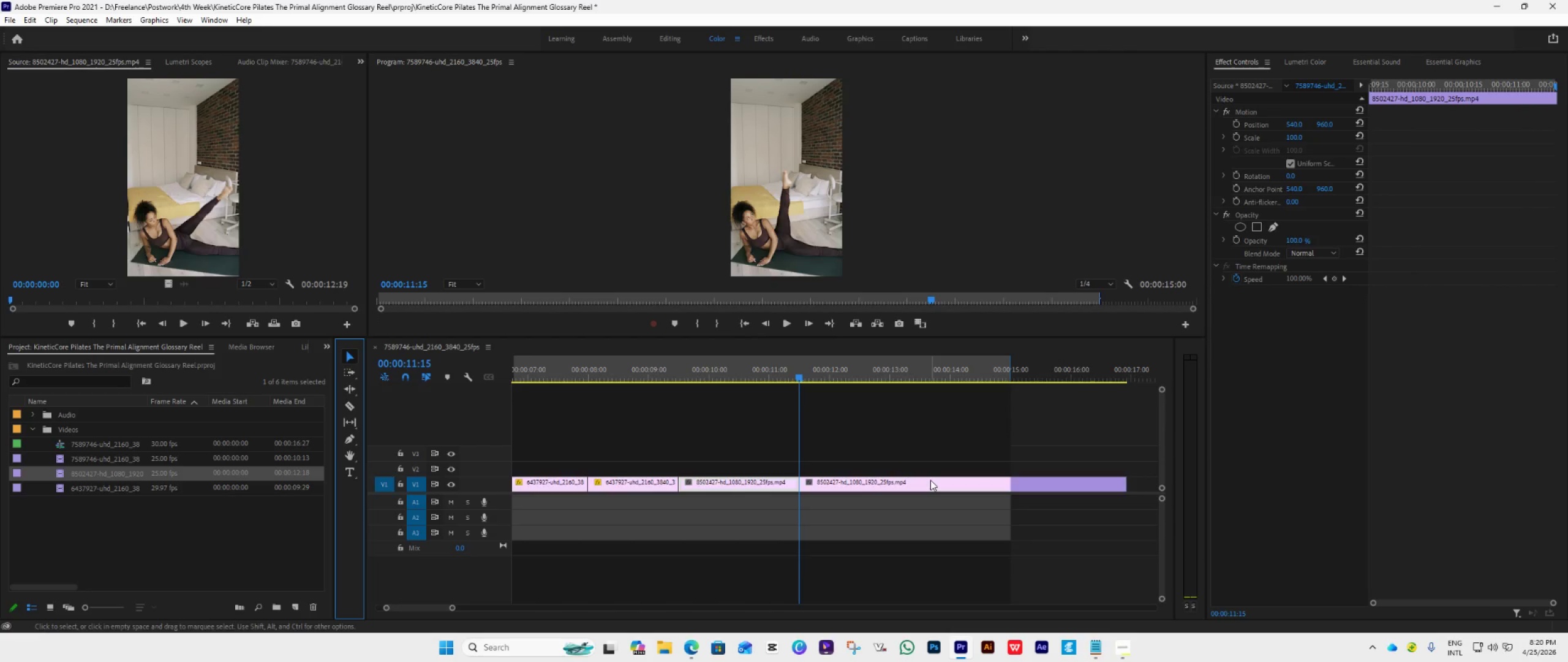 
left_click([931, 478])
 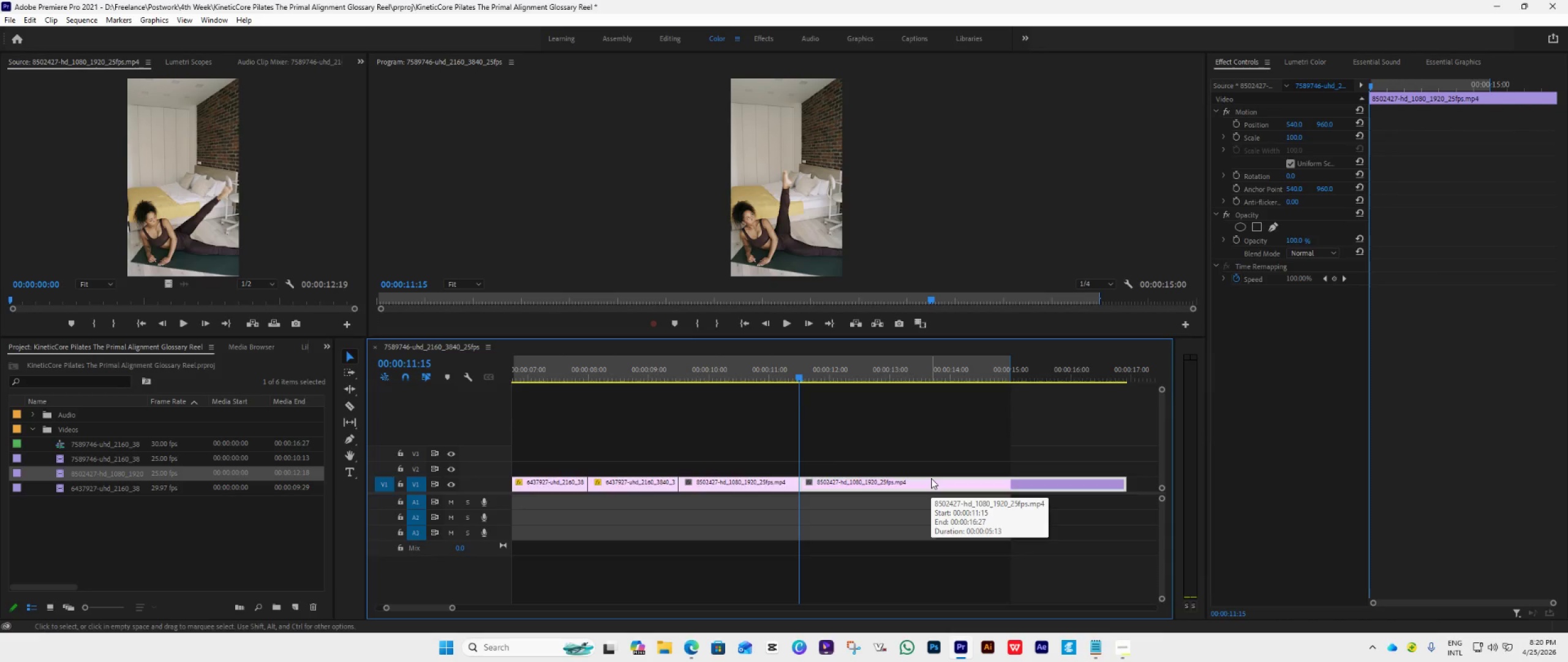 
key(Delete)
 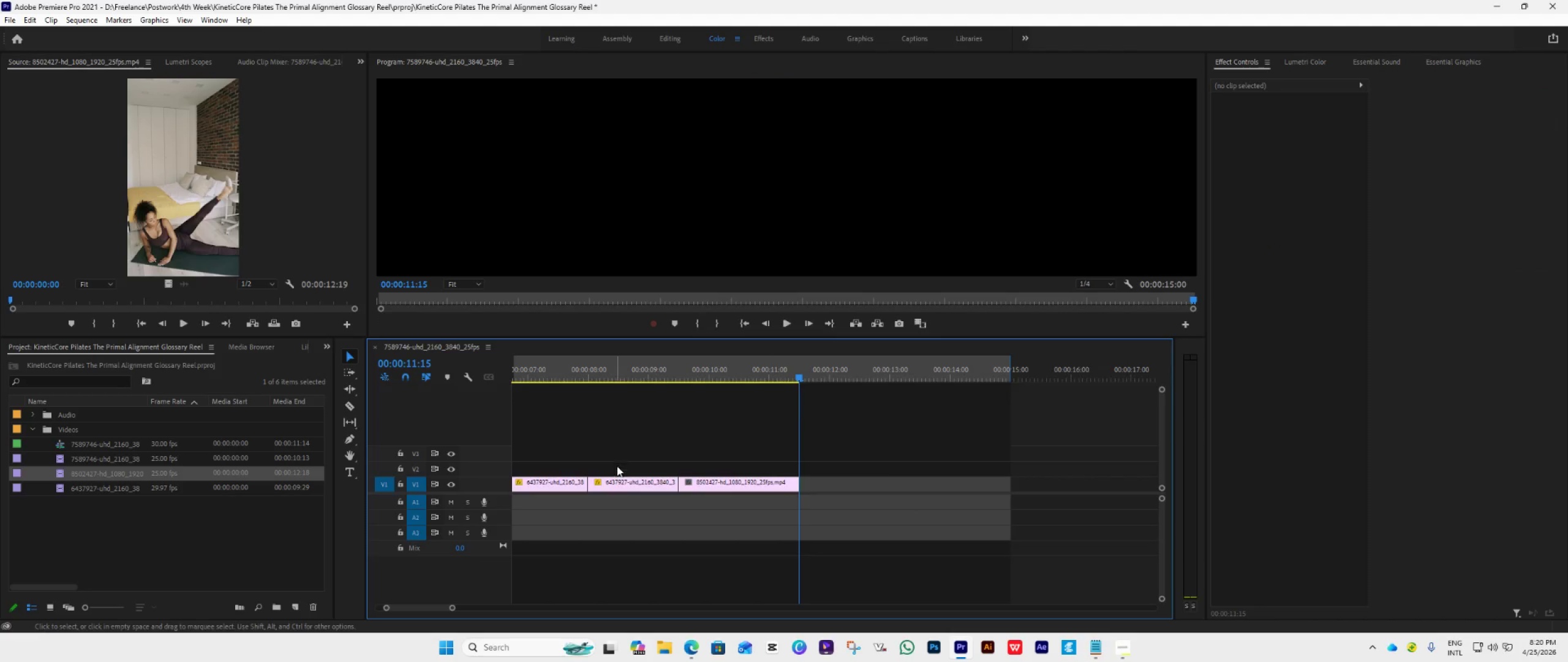 
left_click([640, 485])
 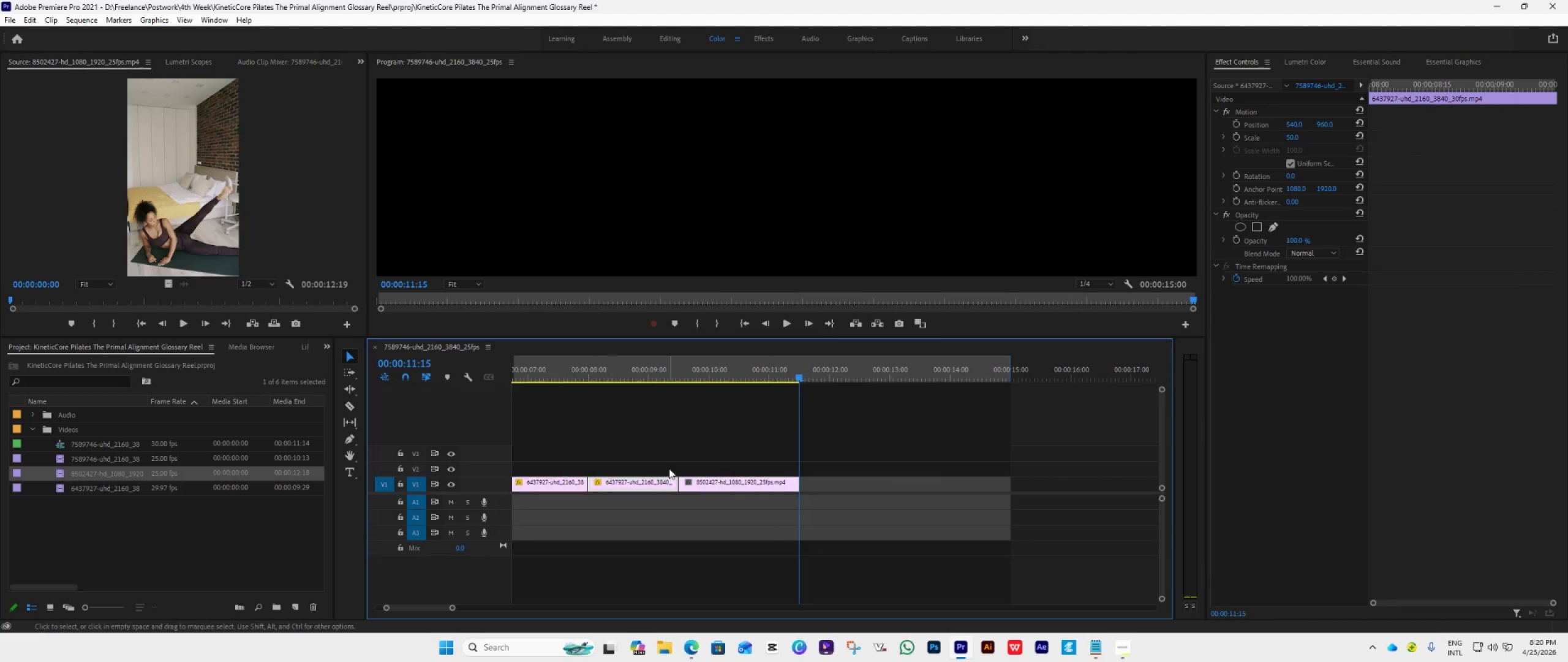 
wait(5.31)
 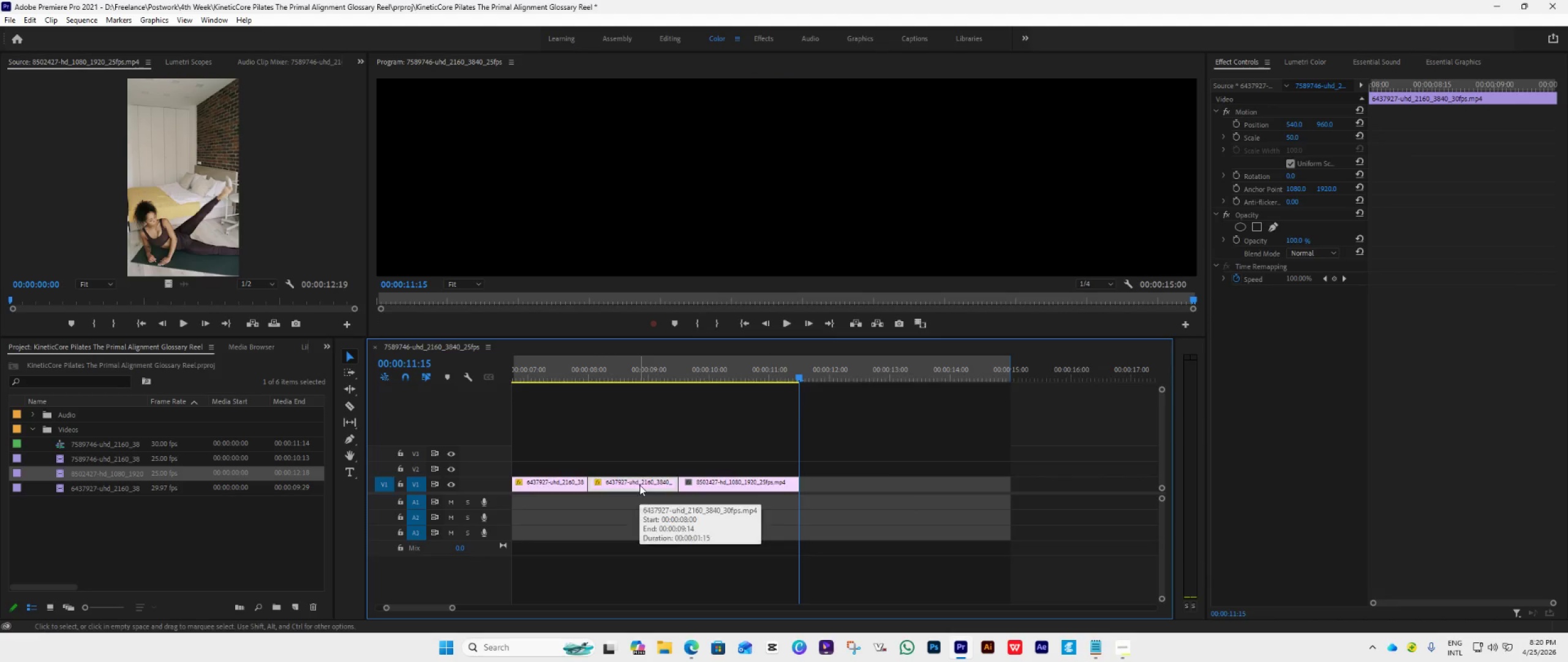 
left_click([652, 367])
 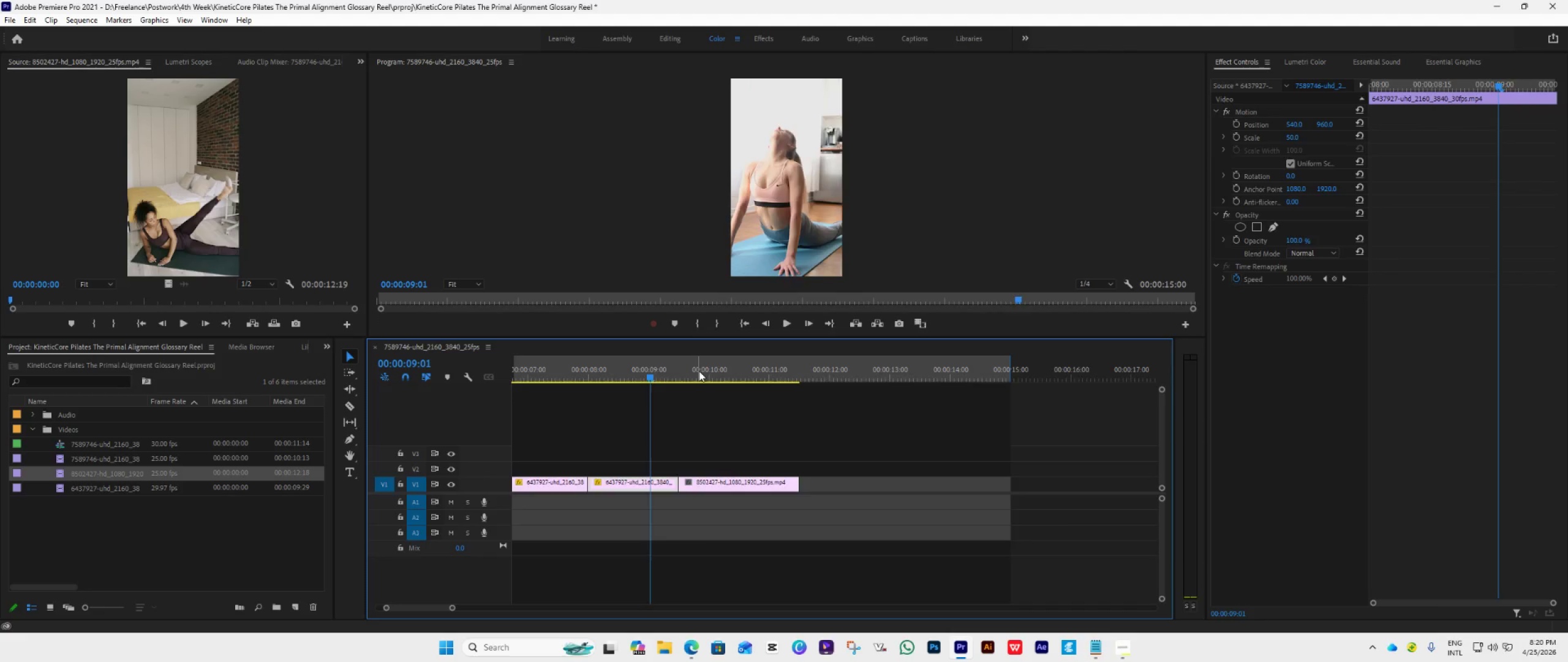 
double_click([699, 371])
 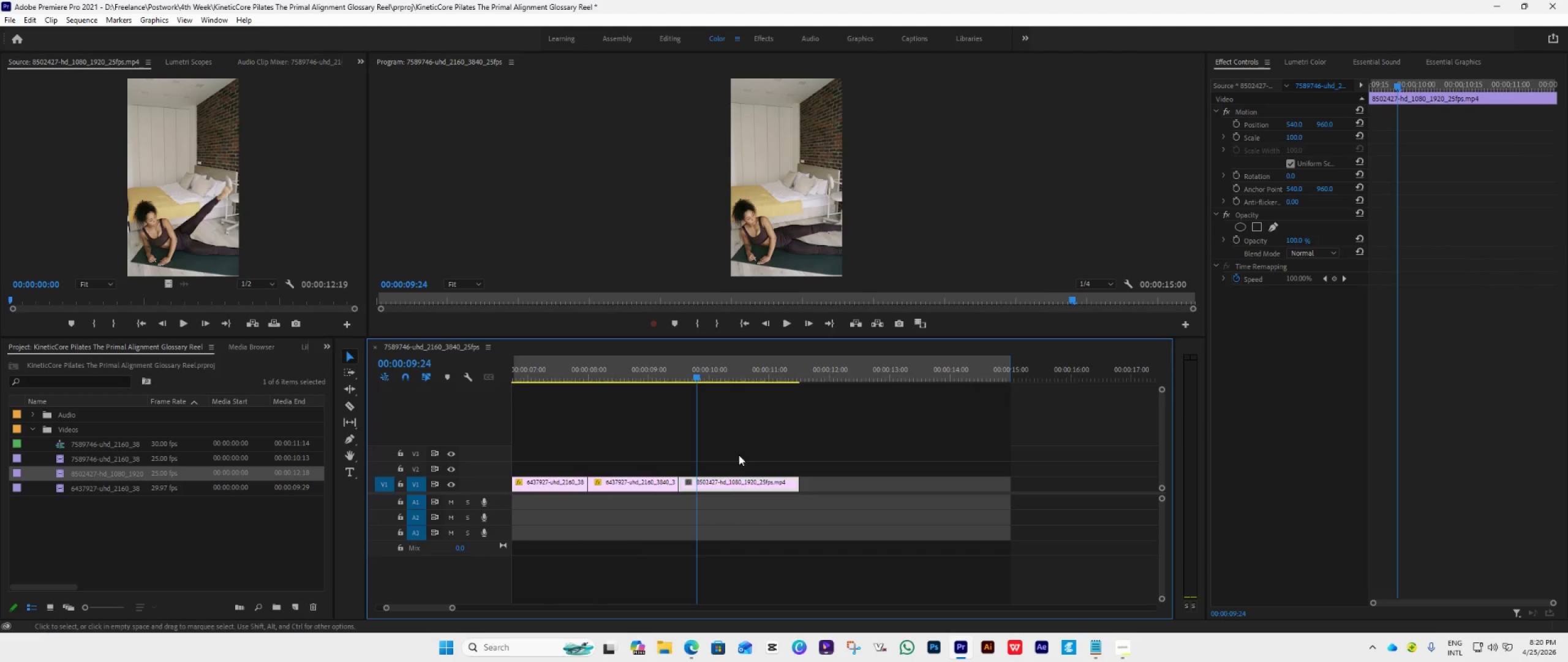 
hold_key(key=AltLeft, duration=0.67)
scroll: coordinate [740, 476], scroll_direction: up, amount: 13.0
 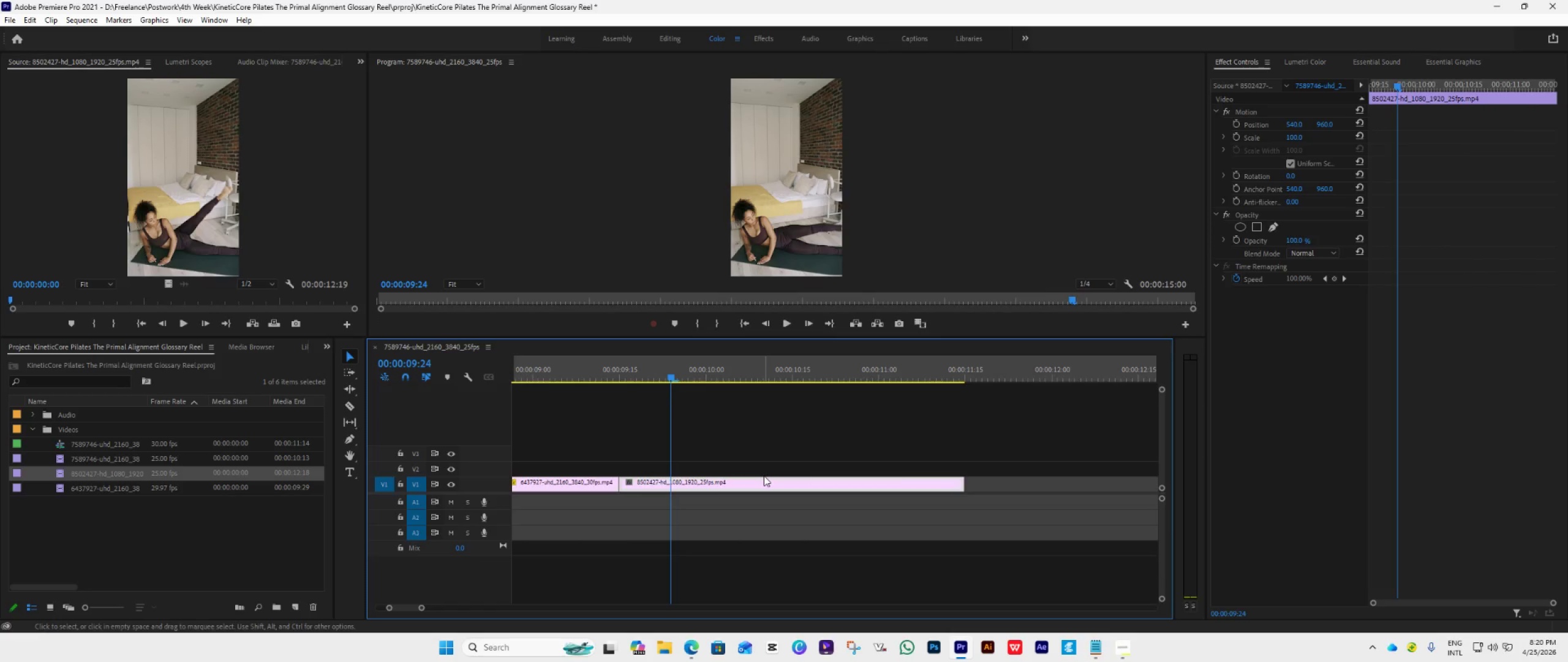 
hold_key(key=ControlLeft, duration=1.89)
 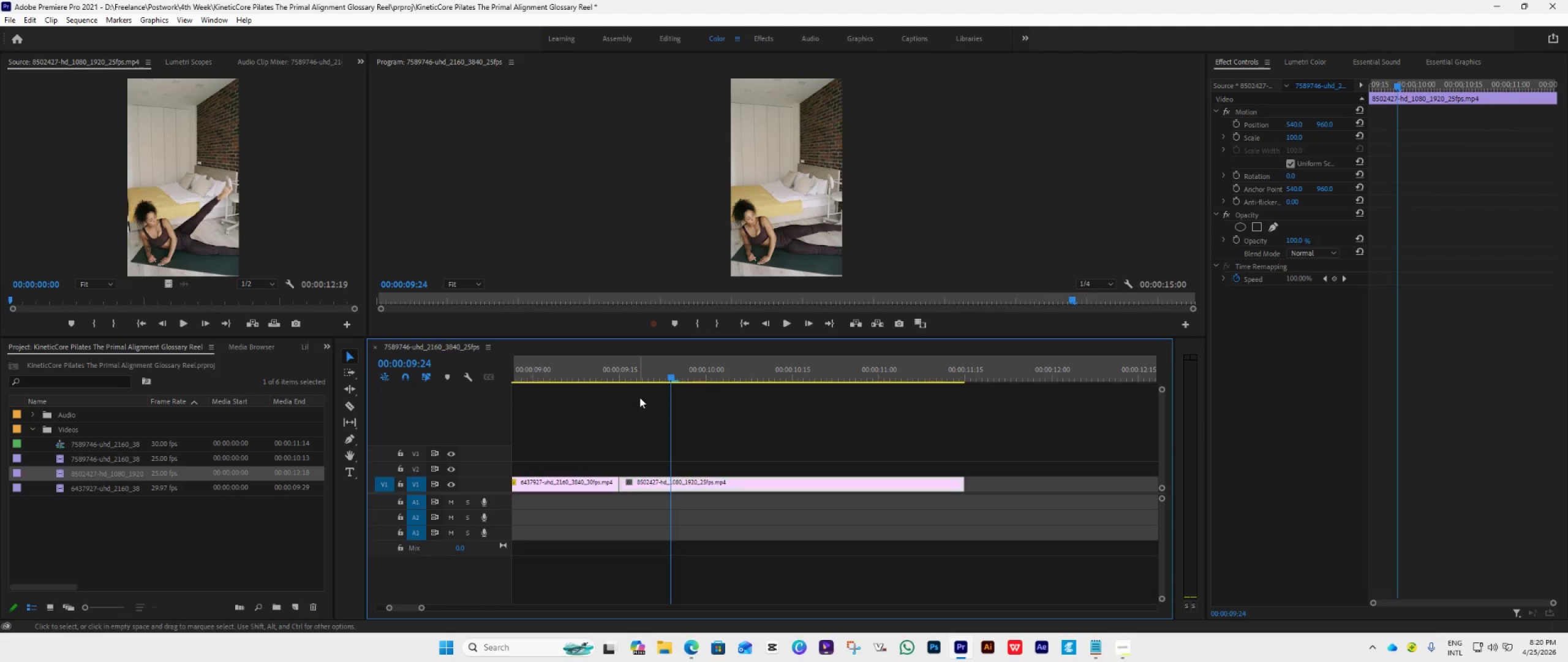 
hold_key(key=ControlLeft, duration=0.88)
 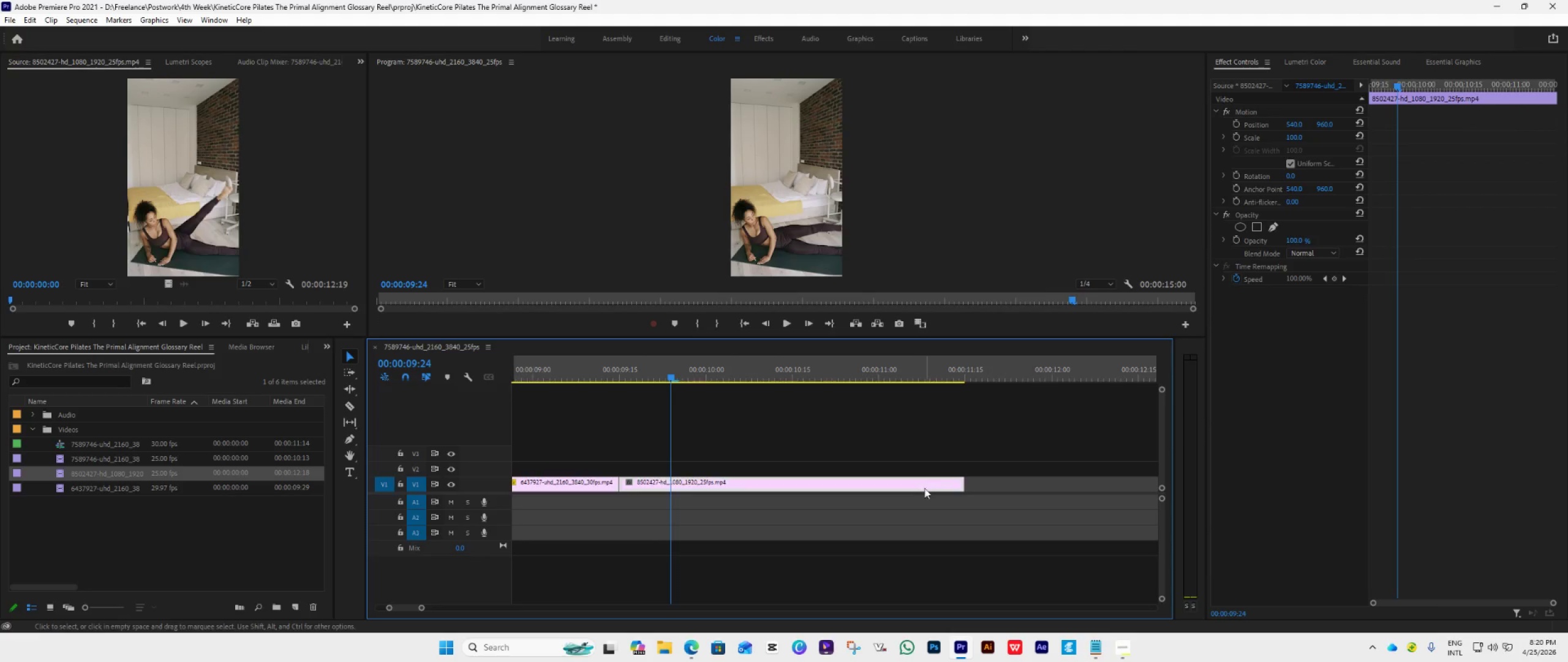 
hold_key(key=AltLeft, duration=1.17)
scroll: coordinate [899, 498], scroll_direction: down, amount: 10.0
 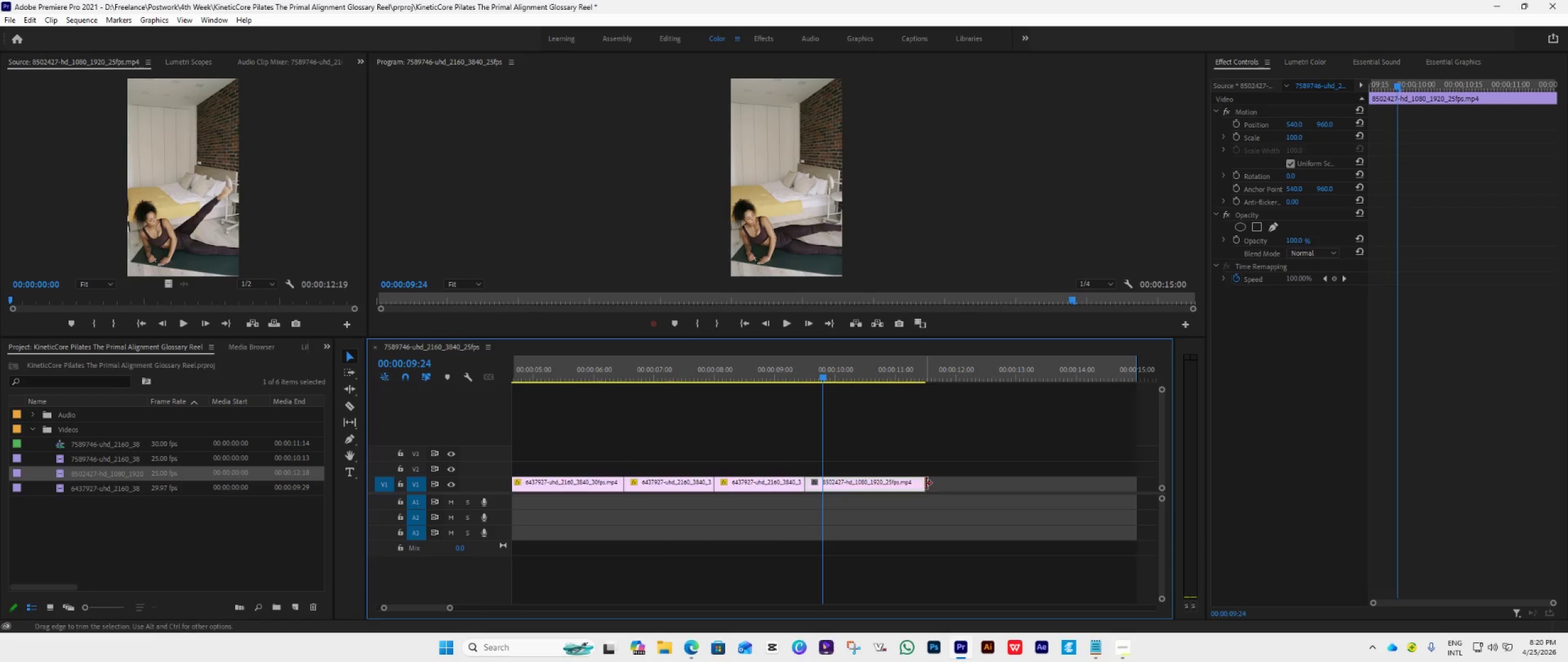 
left_click_drag(start_coordinate=[960, 480], to_coordinate=[964, 479])
 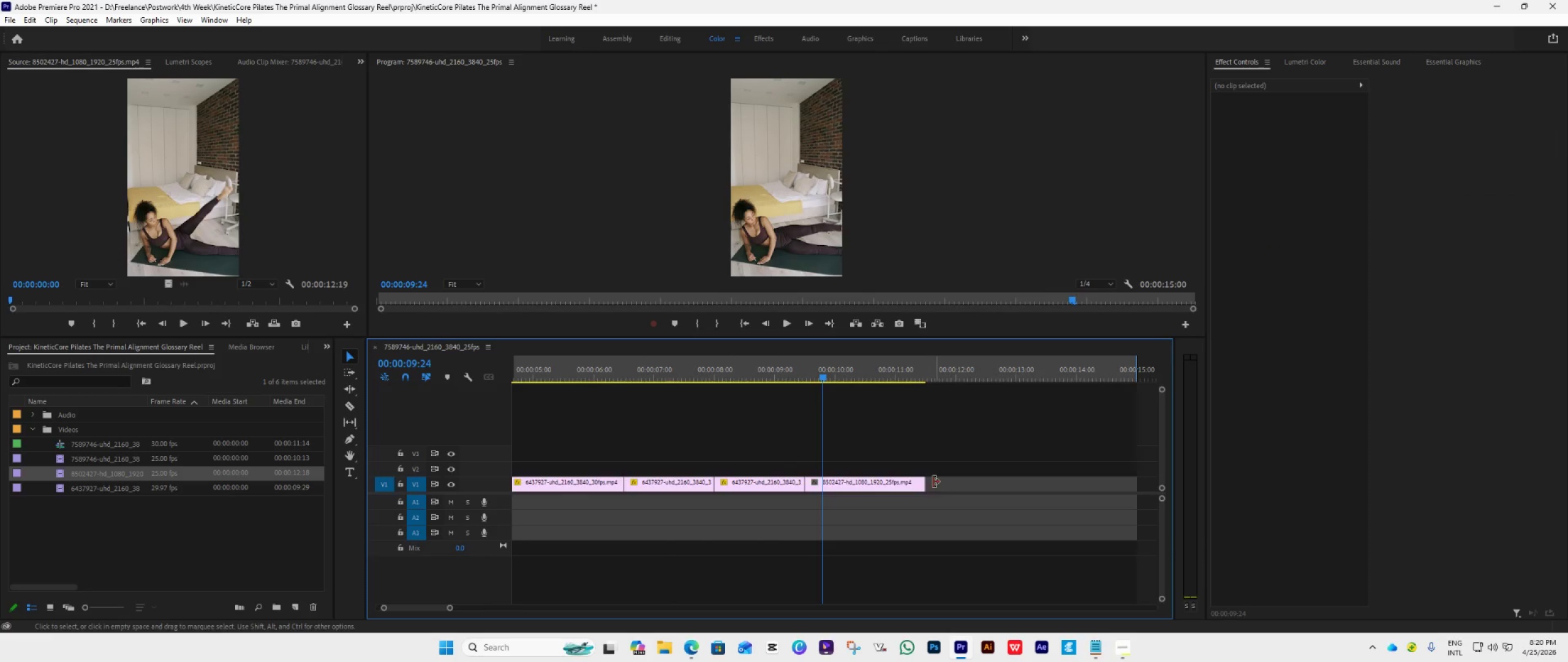 
double_click([964, 479])
 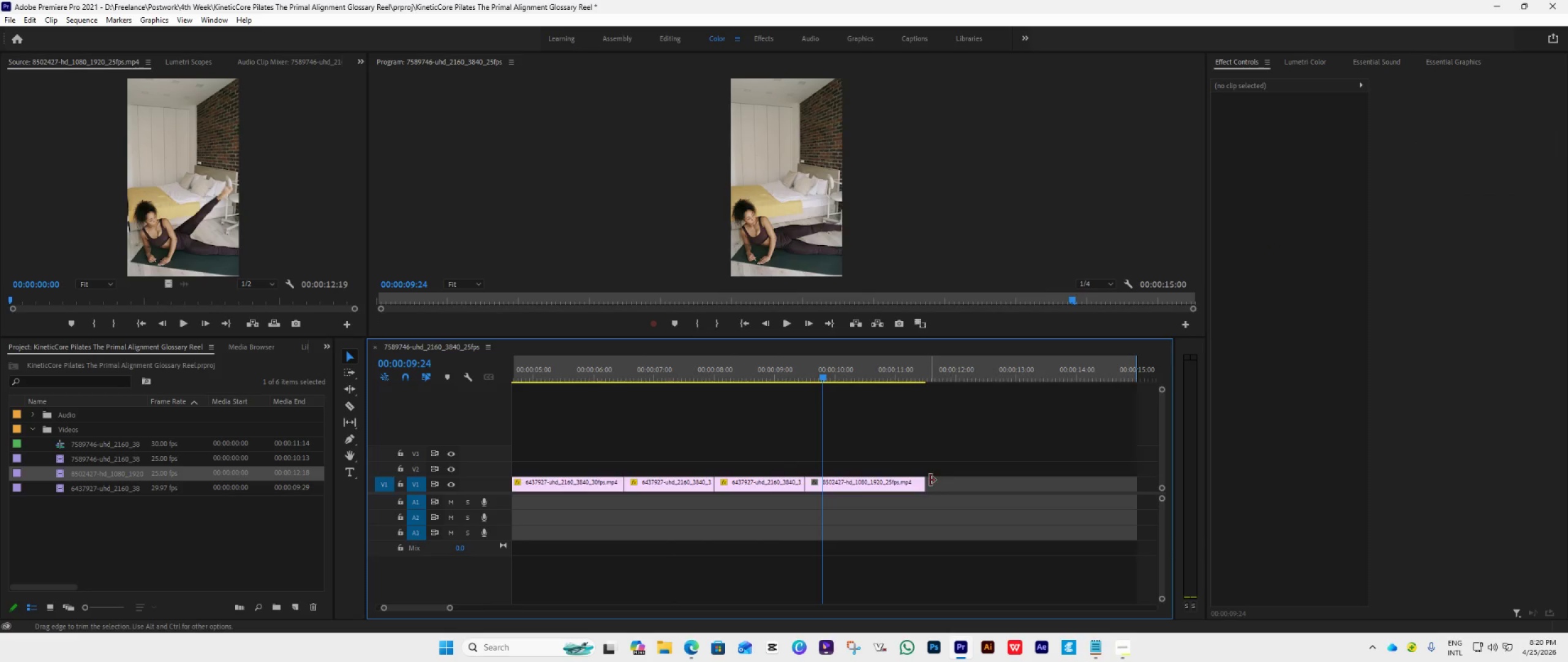 
left_click_drag(start_coordinate=[930, 480], to_coordinate=[1145, 484])
 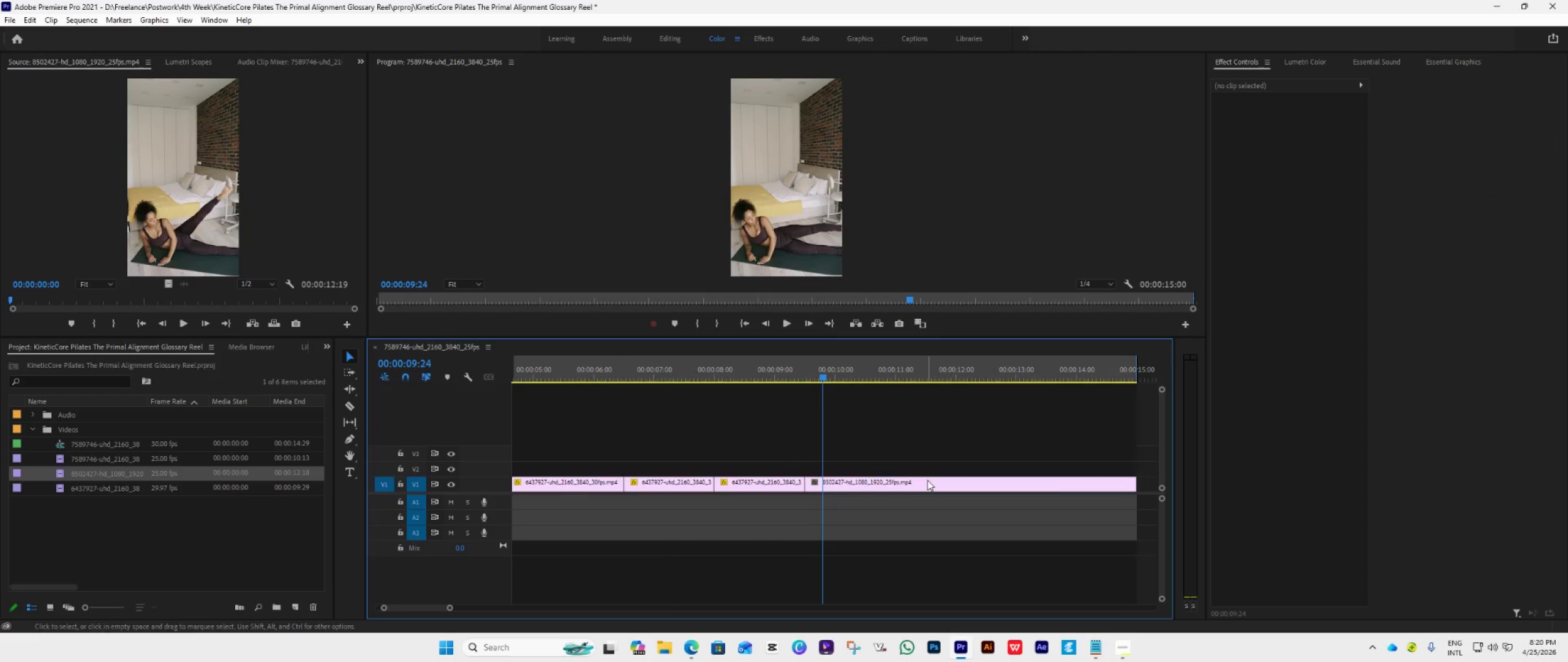 
right_click([928, 481])
 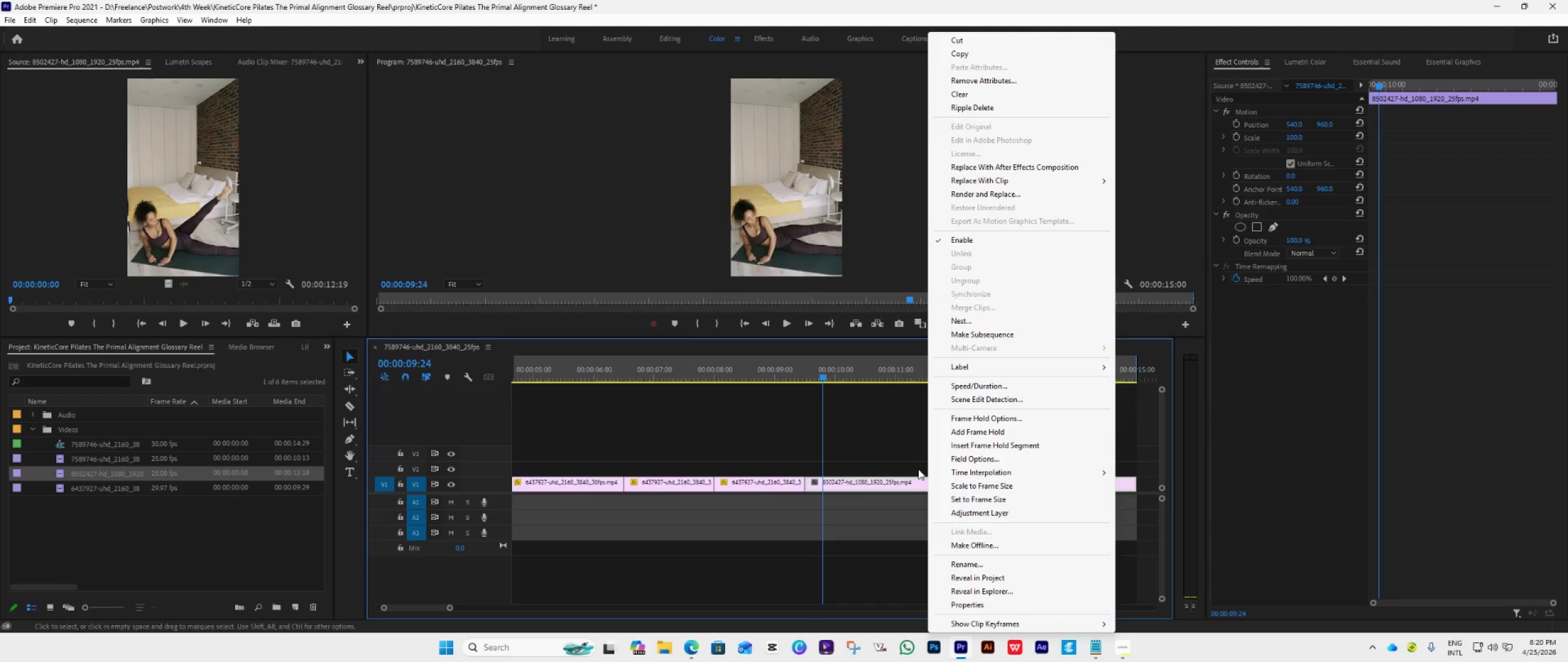 
key(Alt+AltLeft)
 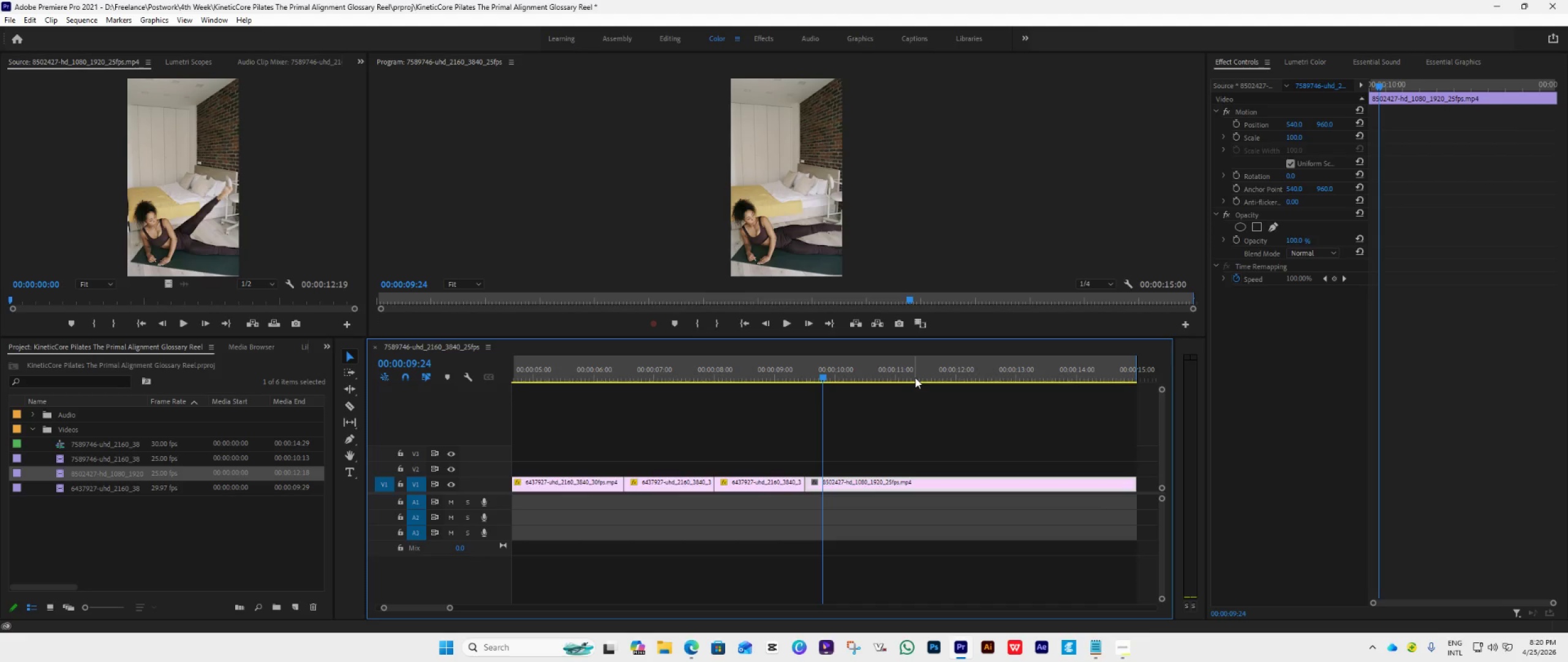 
scroll: coordinate [916, 469], scroll_direction: up, amount: 4.0
 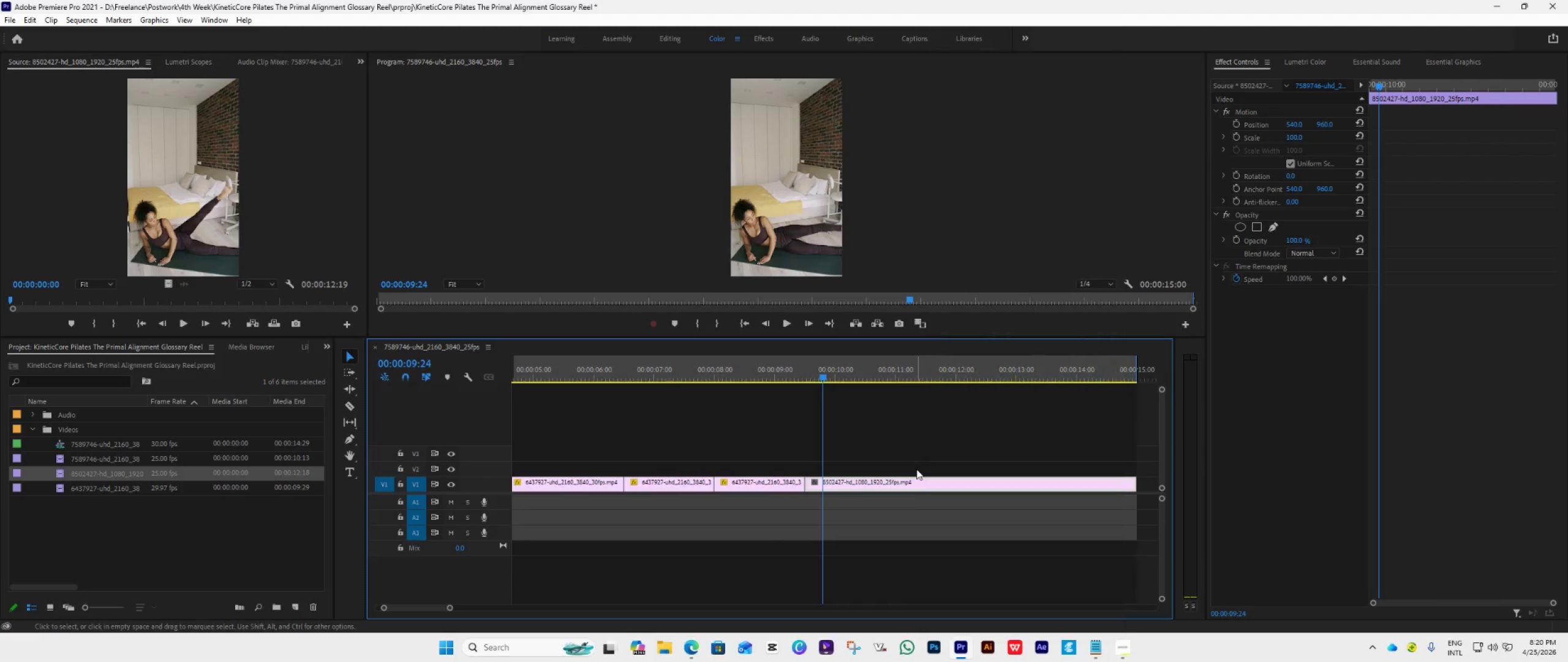 
left_click([918, 378])
 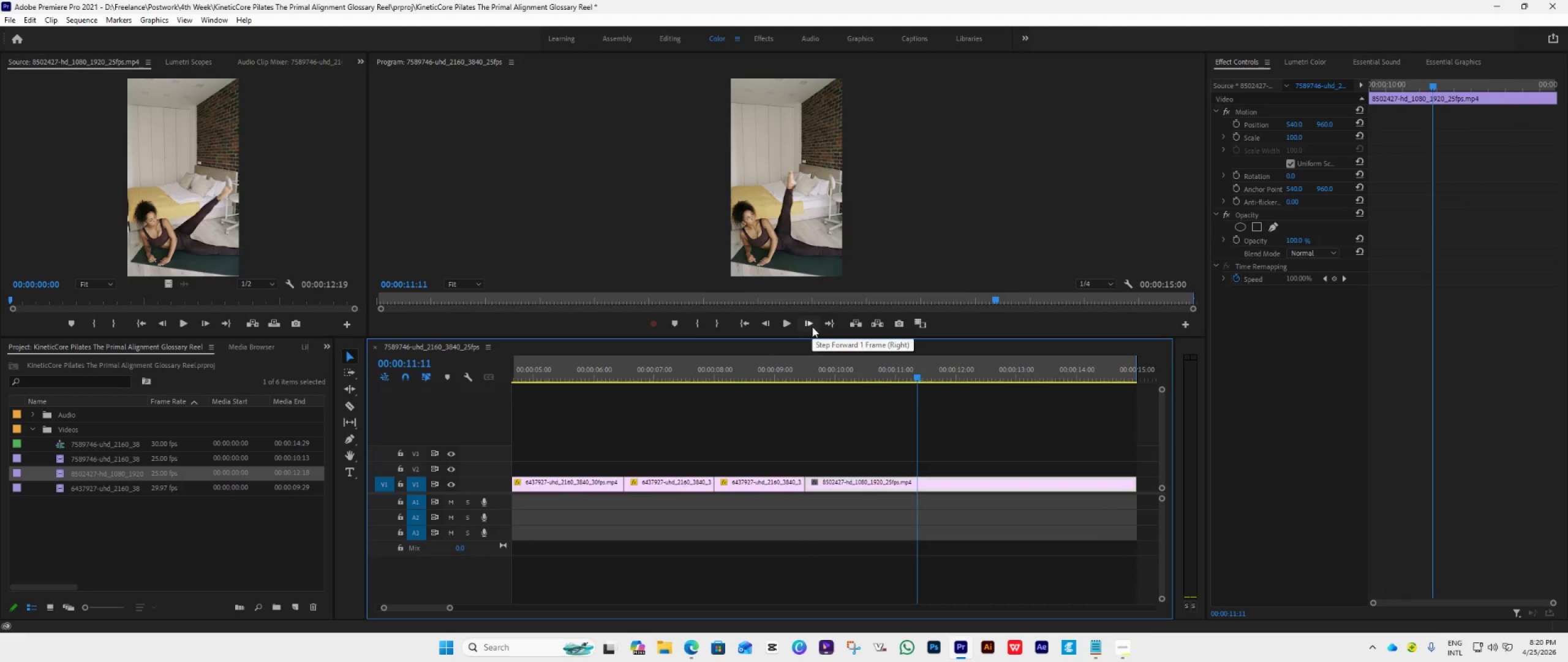 
left_click([812, 327])
 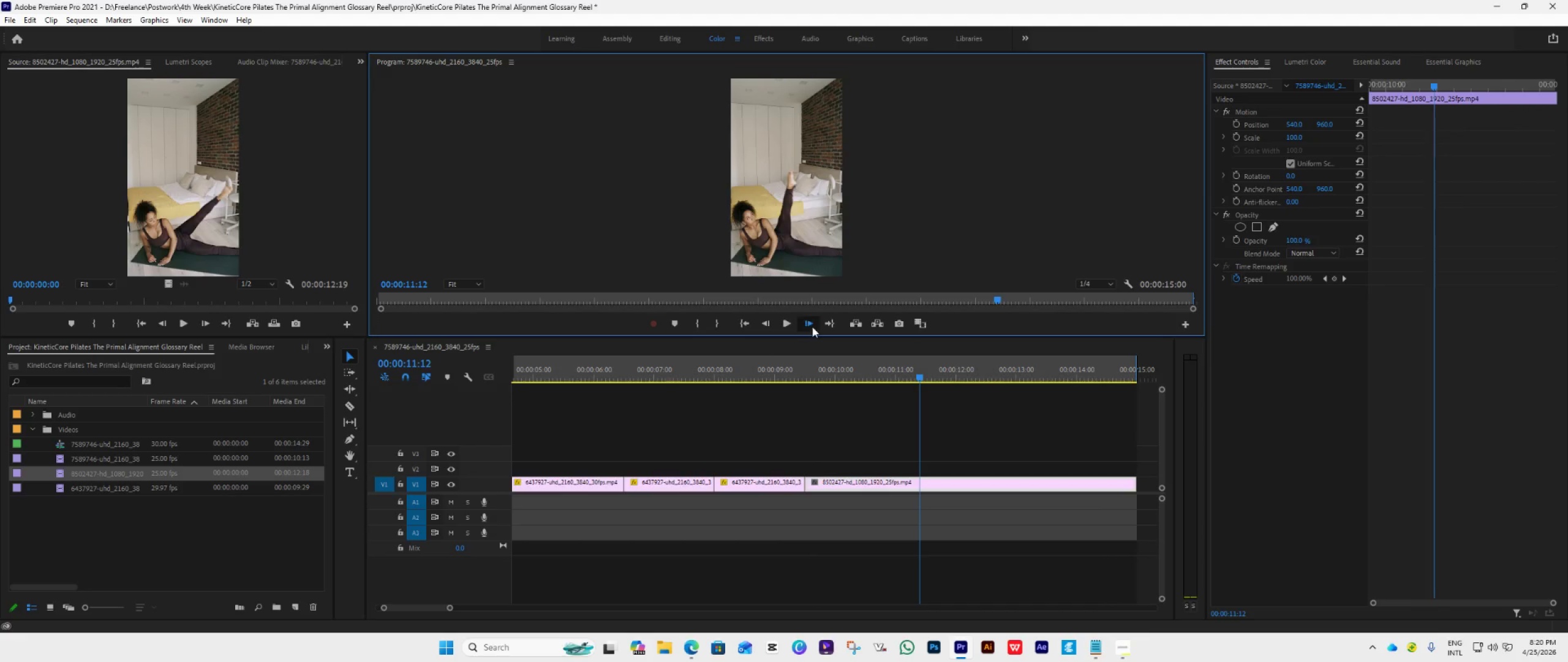 
double_click([812, 327])
 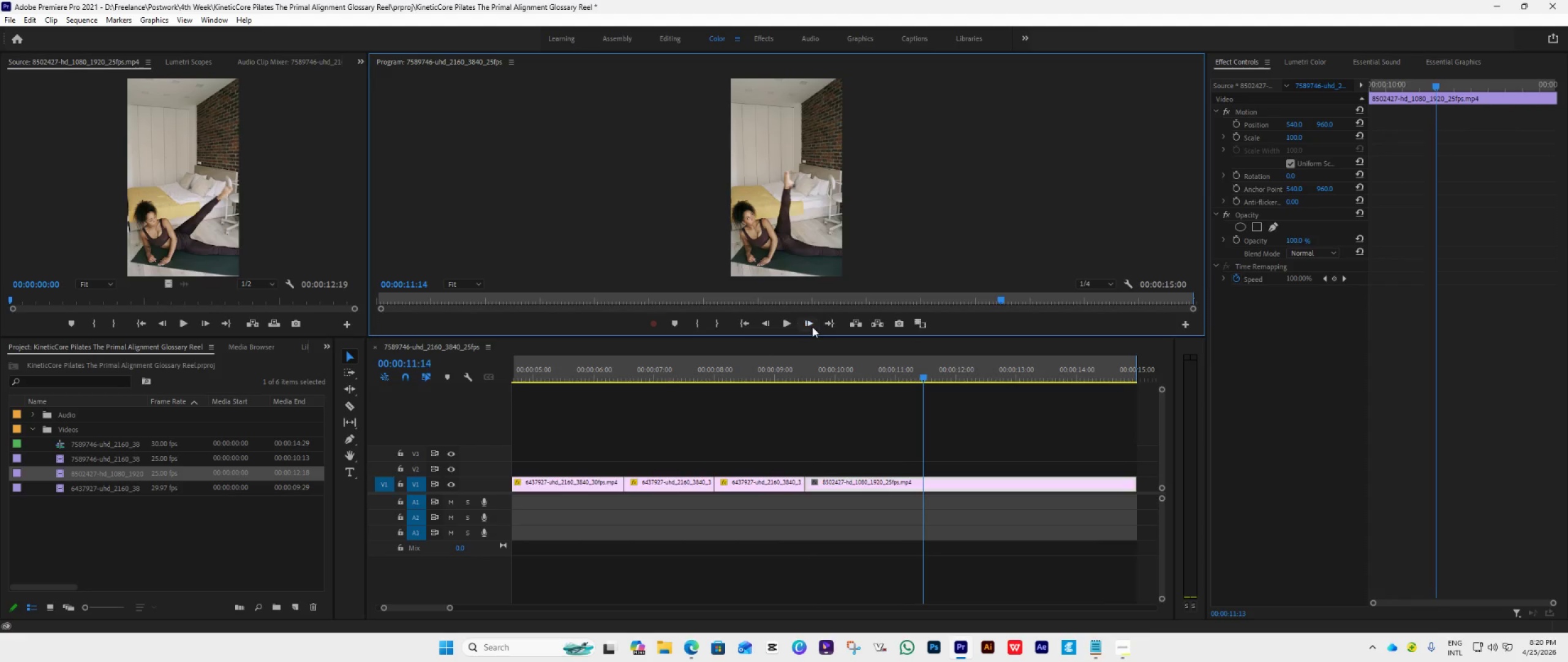 
triple_click([812, 327])
 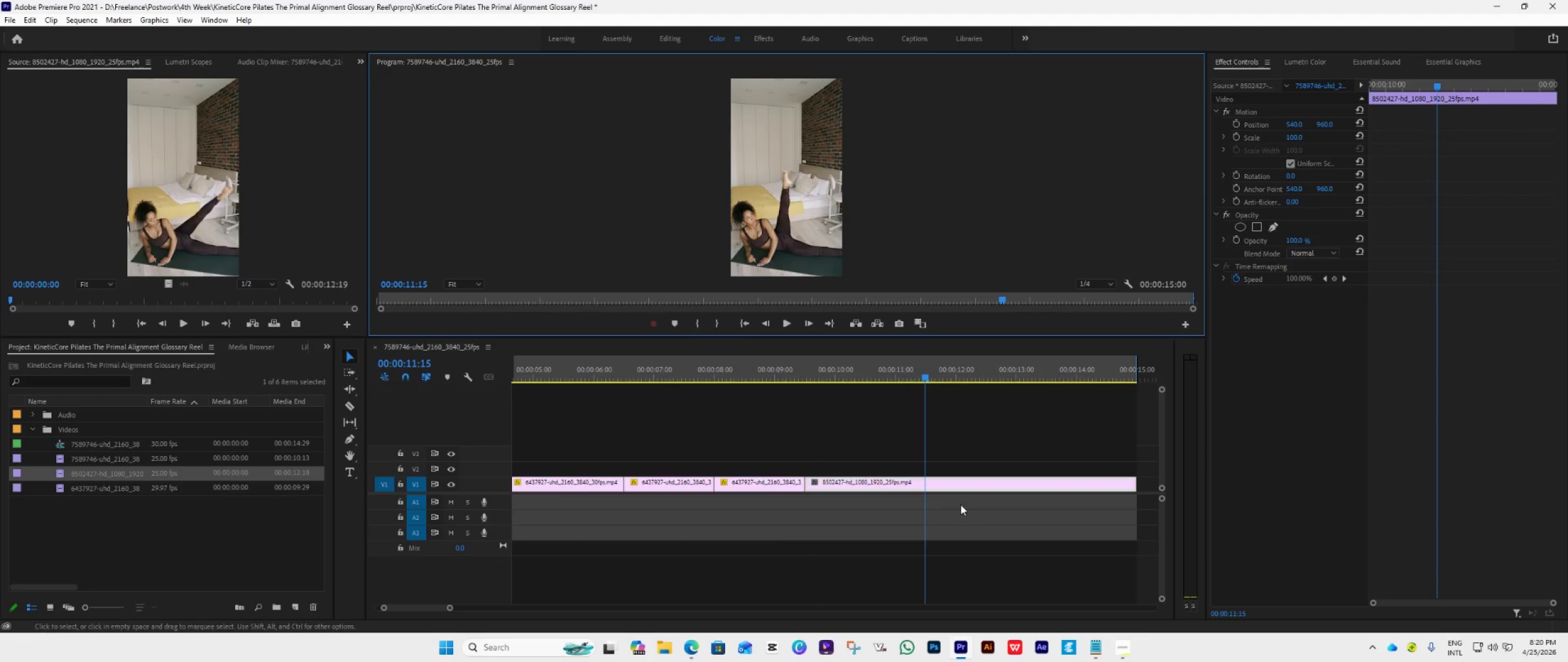 
right_click([929, 482])
 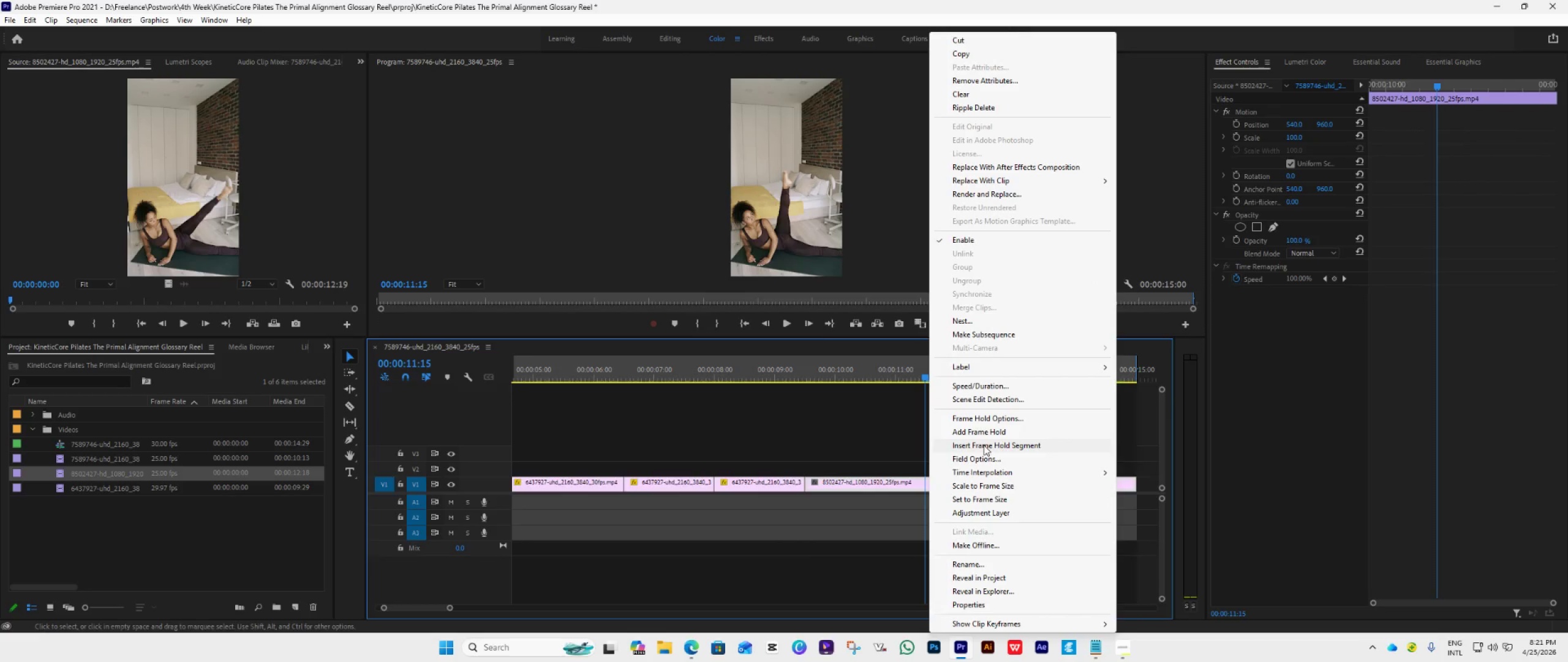 
left_click([984, 436])
 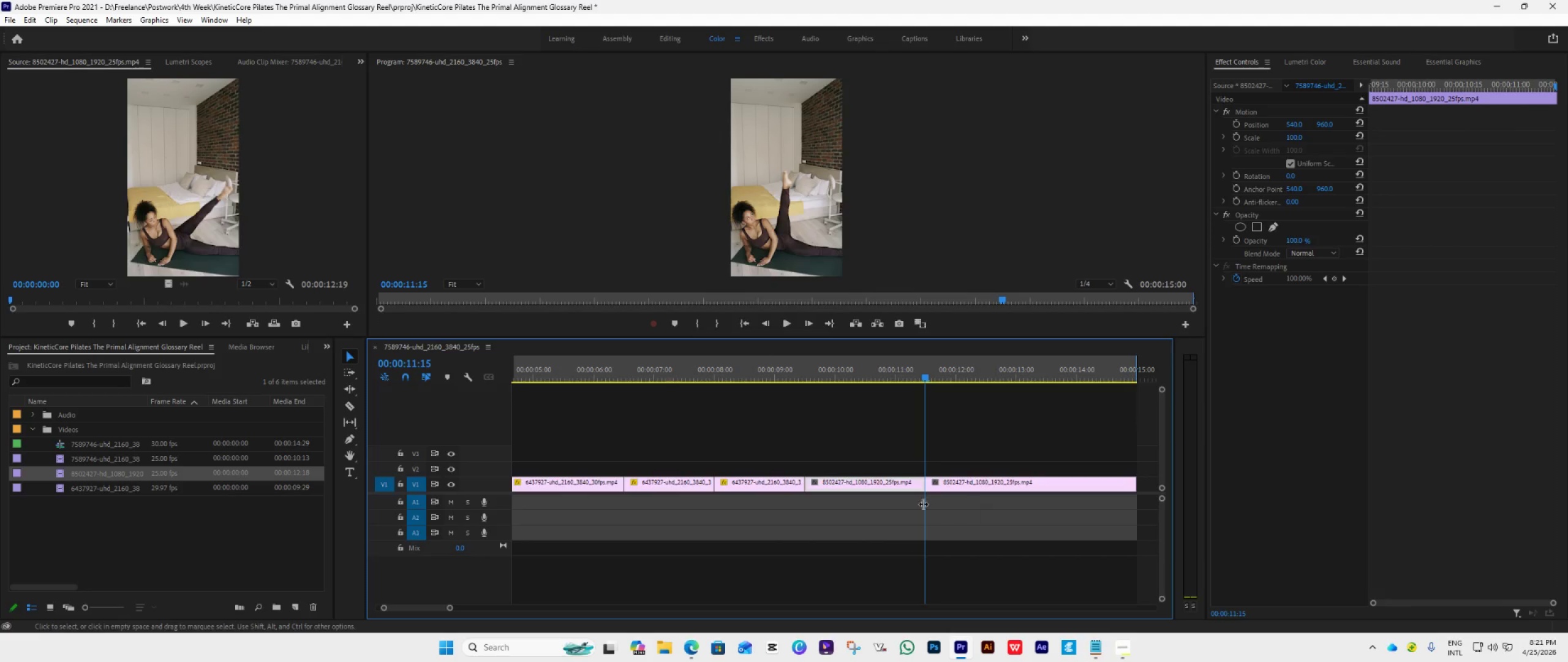 
left_click_drag(start_coordinate=[882, 484], to_coordinate=[883, 470])
 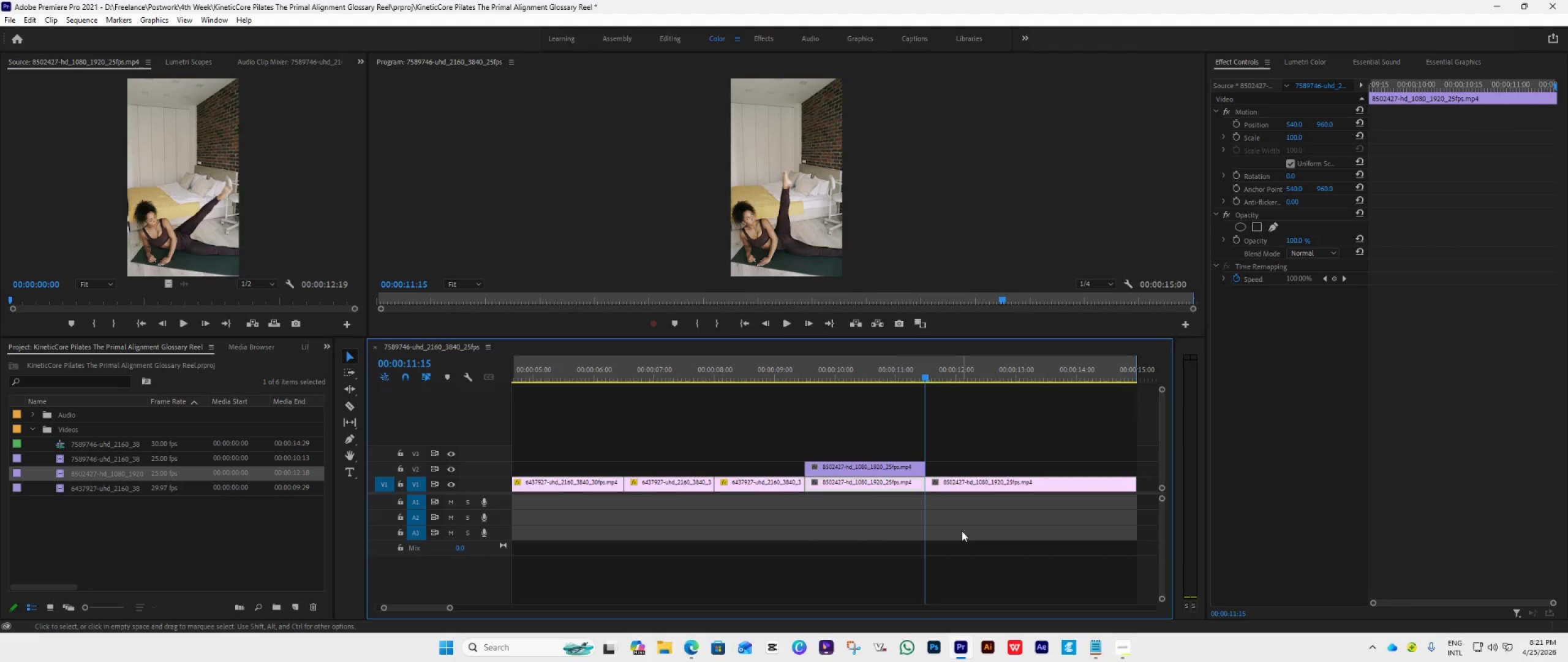 
hold_key(key=AltLeft, duration=0.7)
 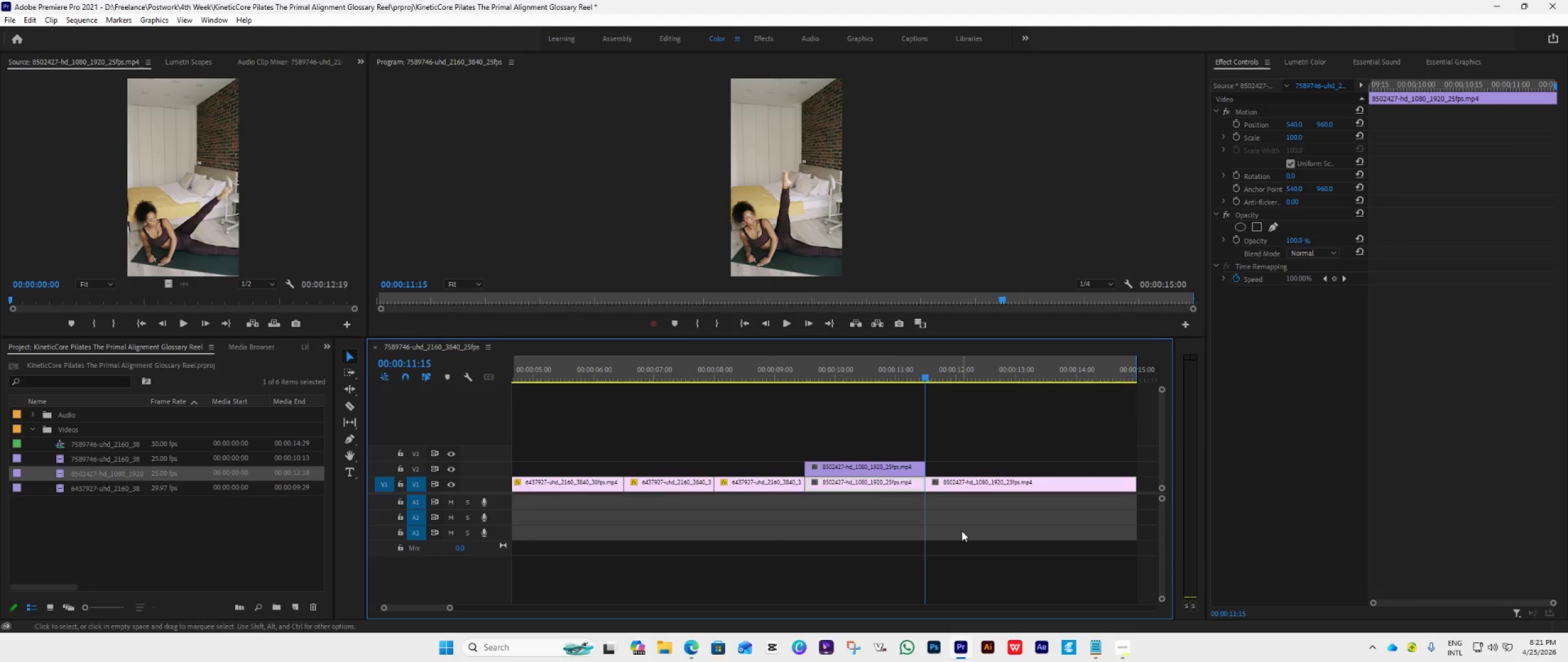 
scroll: coordinate [962, 531], scroll_direction: down, amount: 10.0
 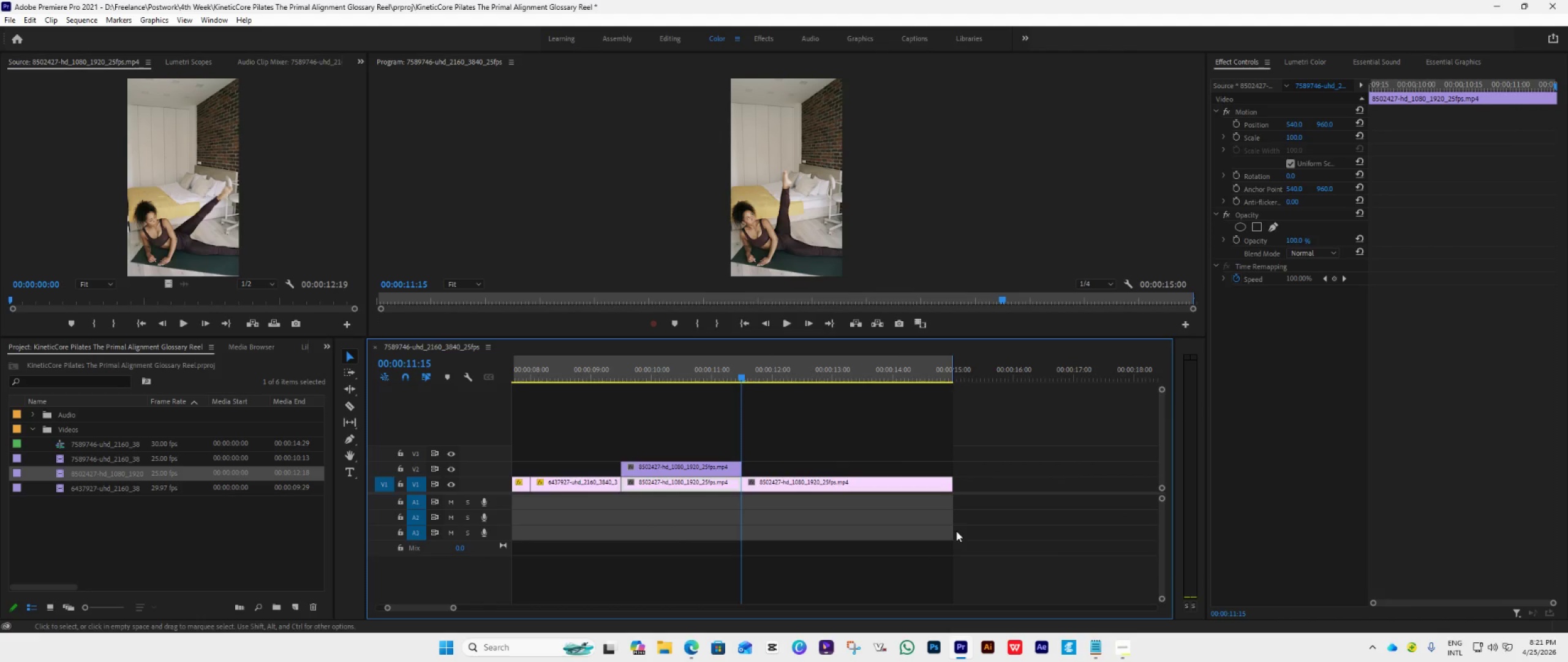 
key(Space)
 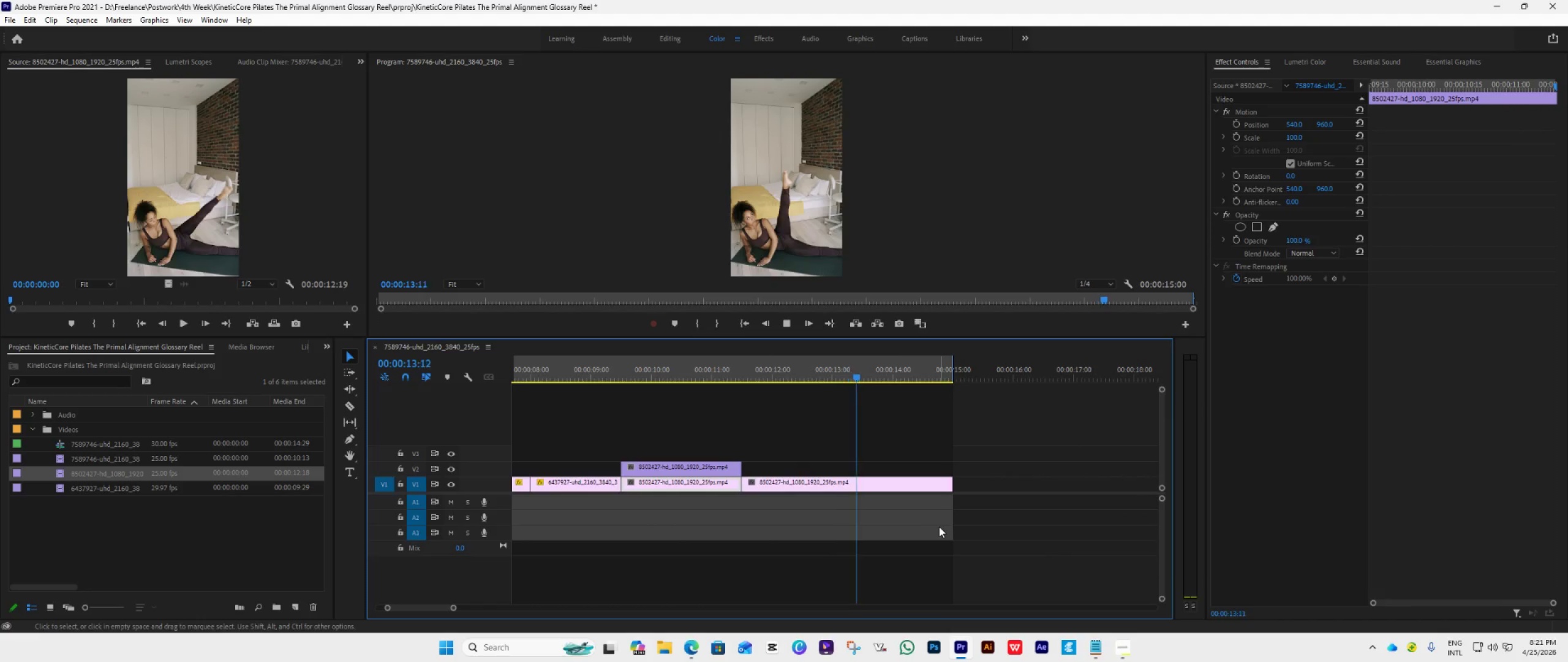 
key(Space)
 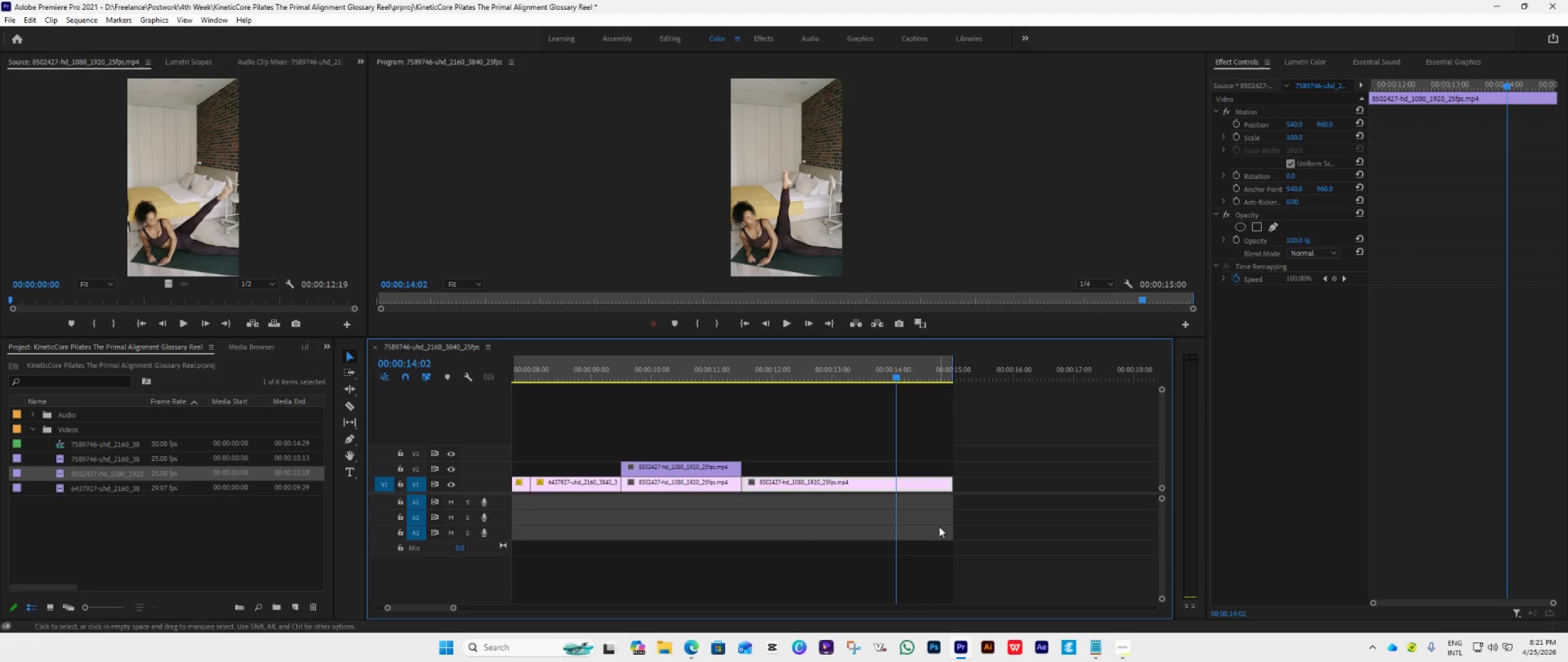 
hold_key(key=AltLeft, duration=0.59)
scroll: coordinate [939, 527], scroll_direction: down, amount: 2.0
 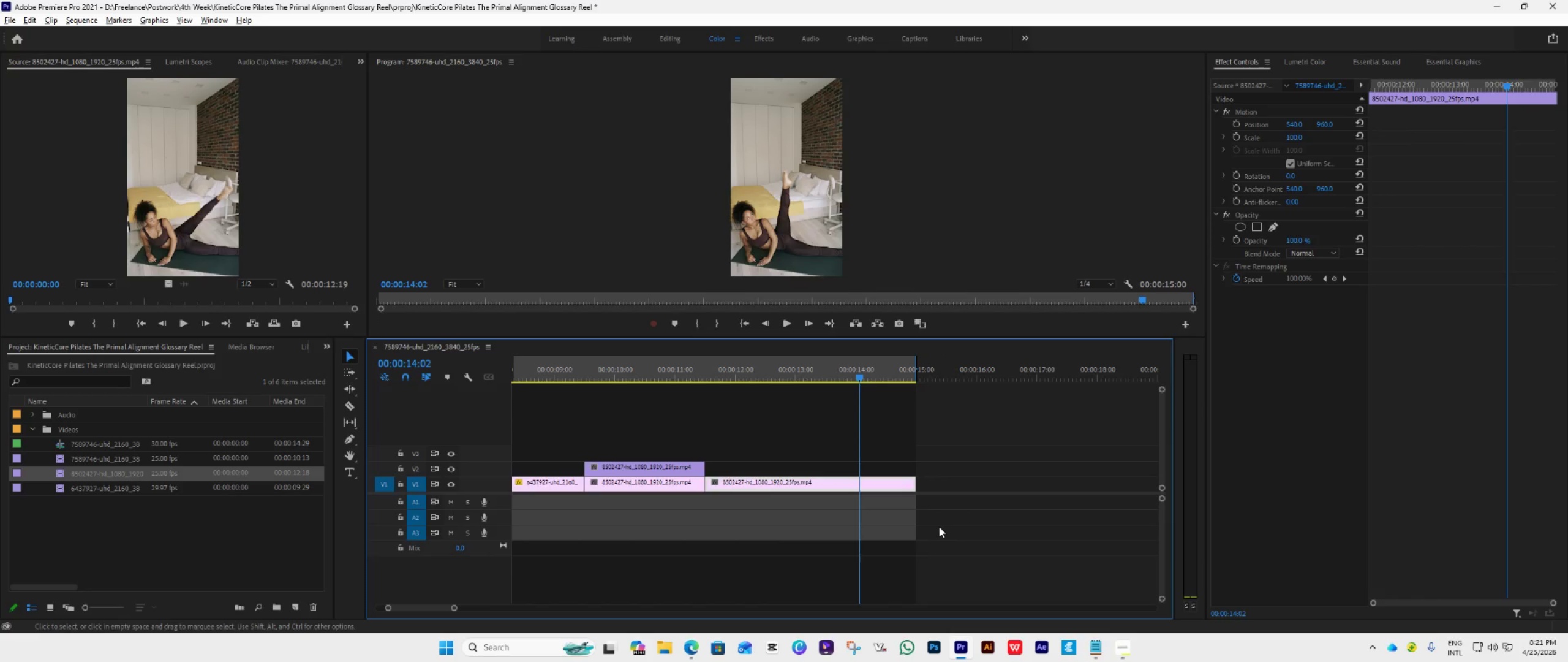 
key(Alt+AltLeft)
 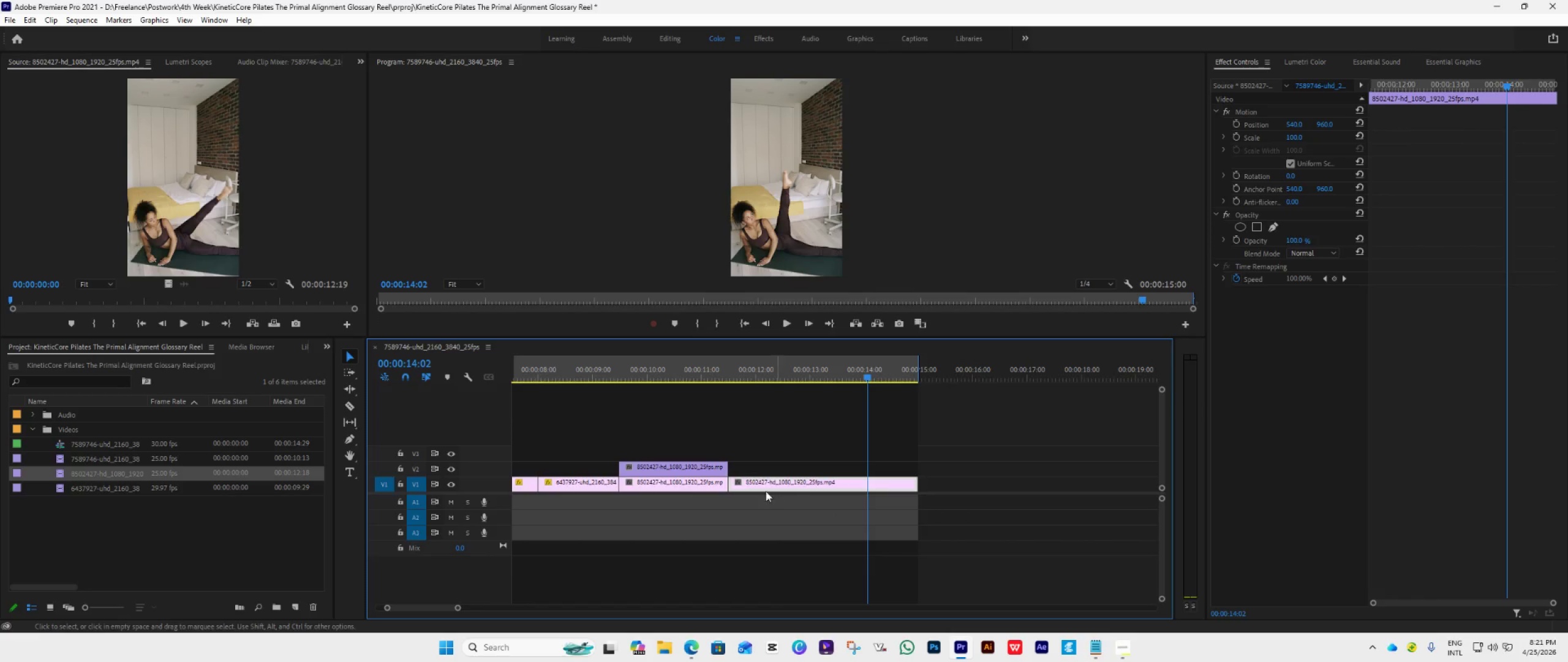 
scroll: coordinate [939, 527], scroll_direction: down, amount: 2.0
 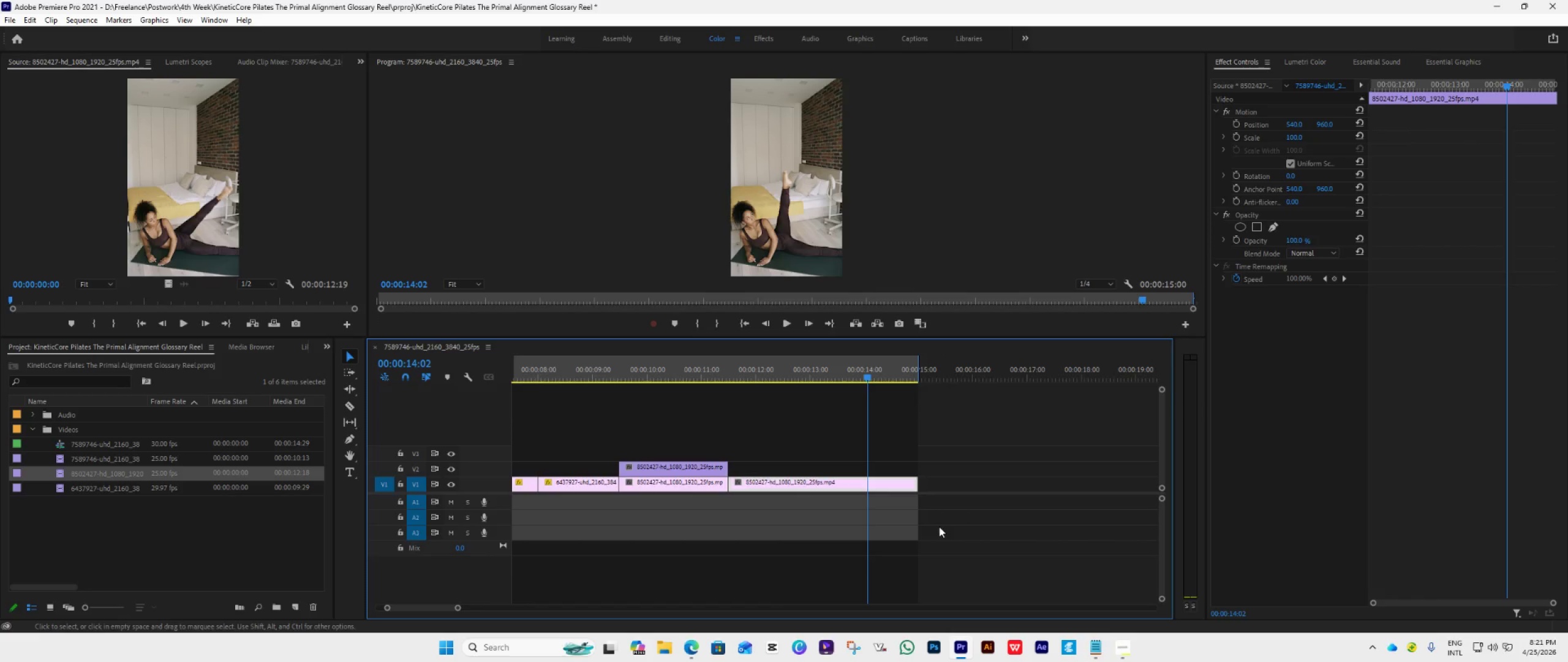 
left_click_drag(start_coordinate=[732, 473], to_coordinate=[919, 495])
 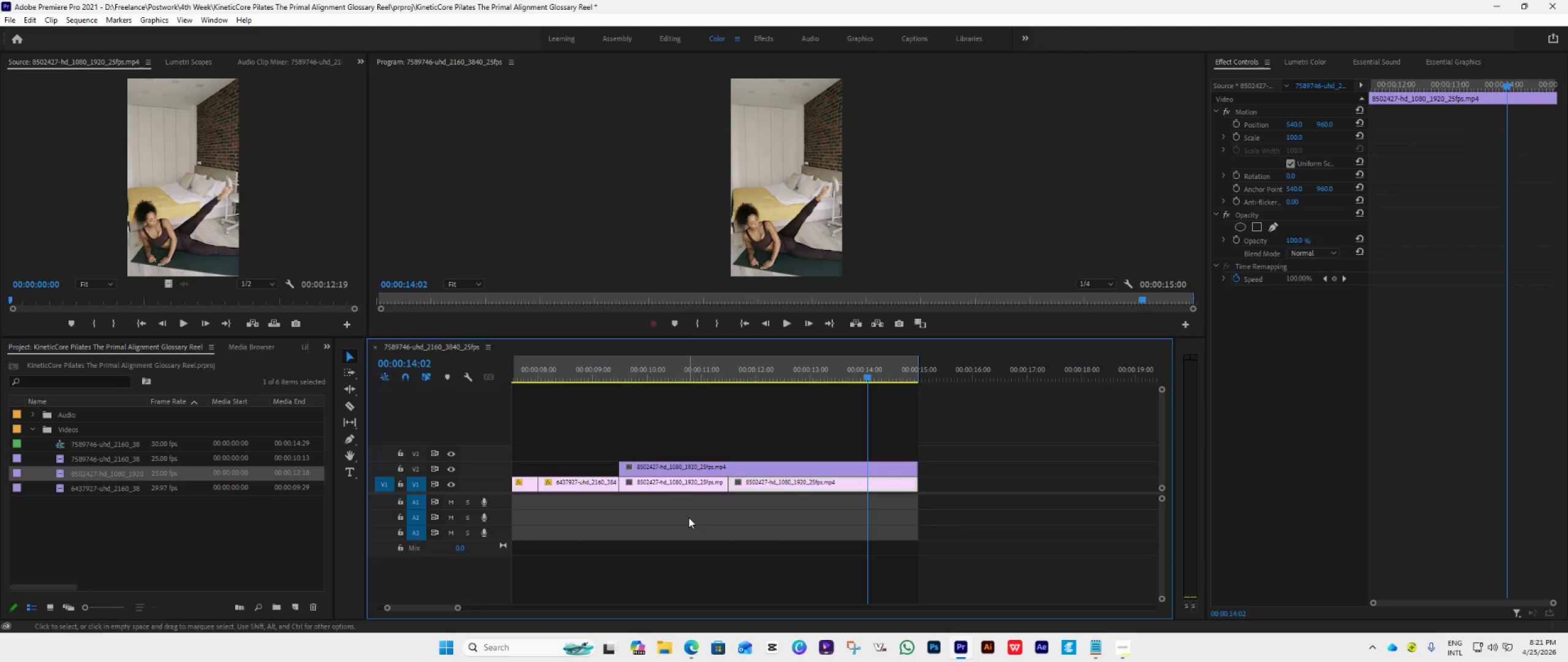 
wait(6.16)
 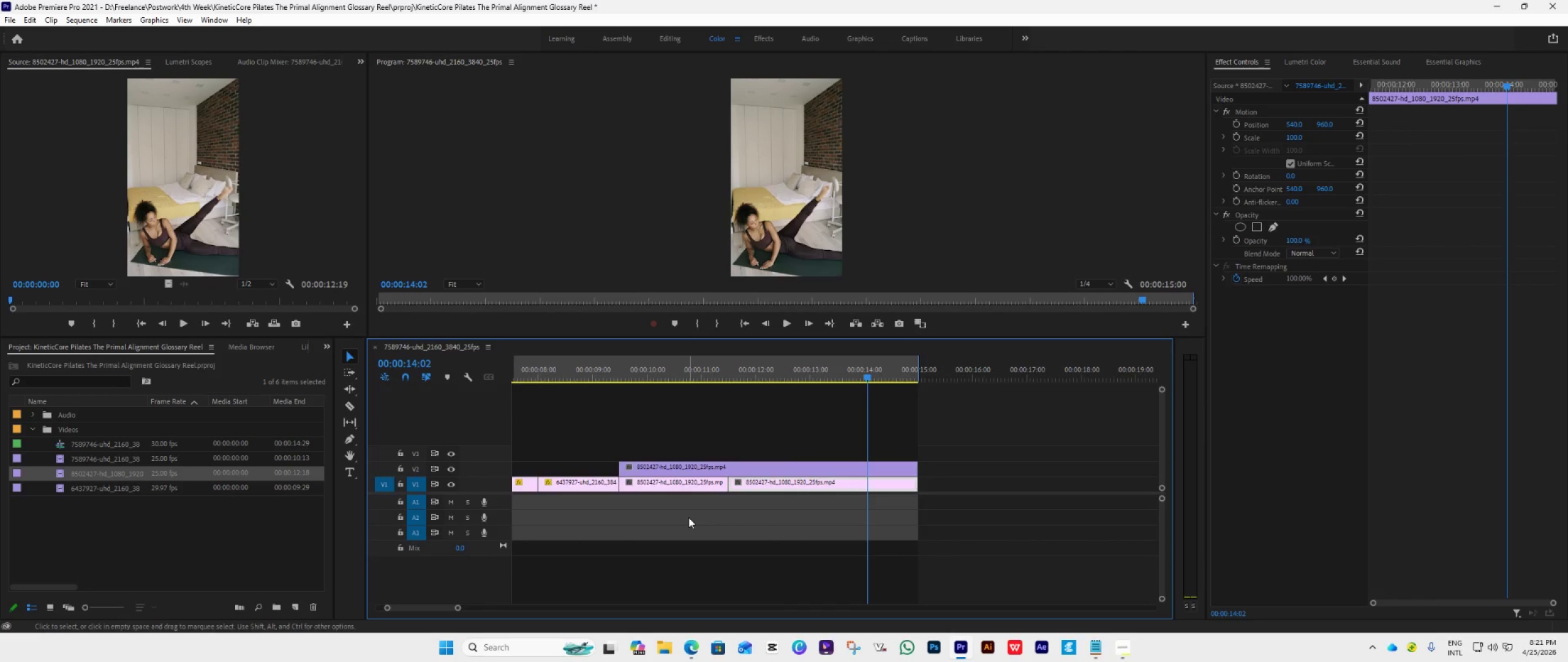 
hold_key(key=AltLeft, duration=0.55)
scroll: coordinate [688, 517], scroll_direction: up, amount: 4.0
 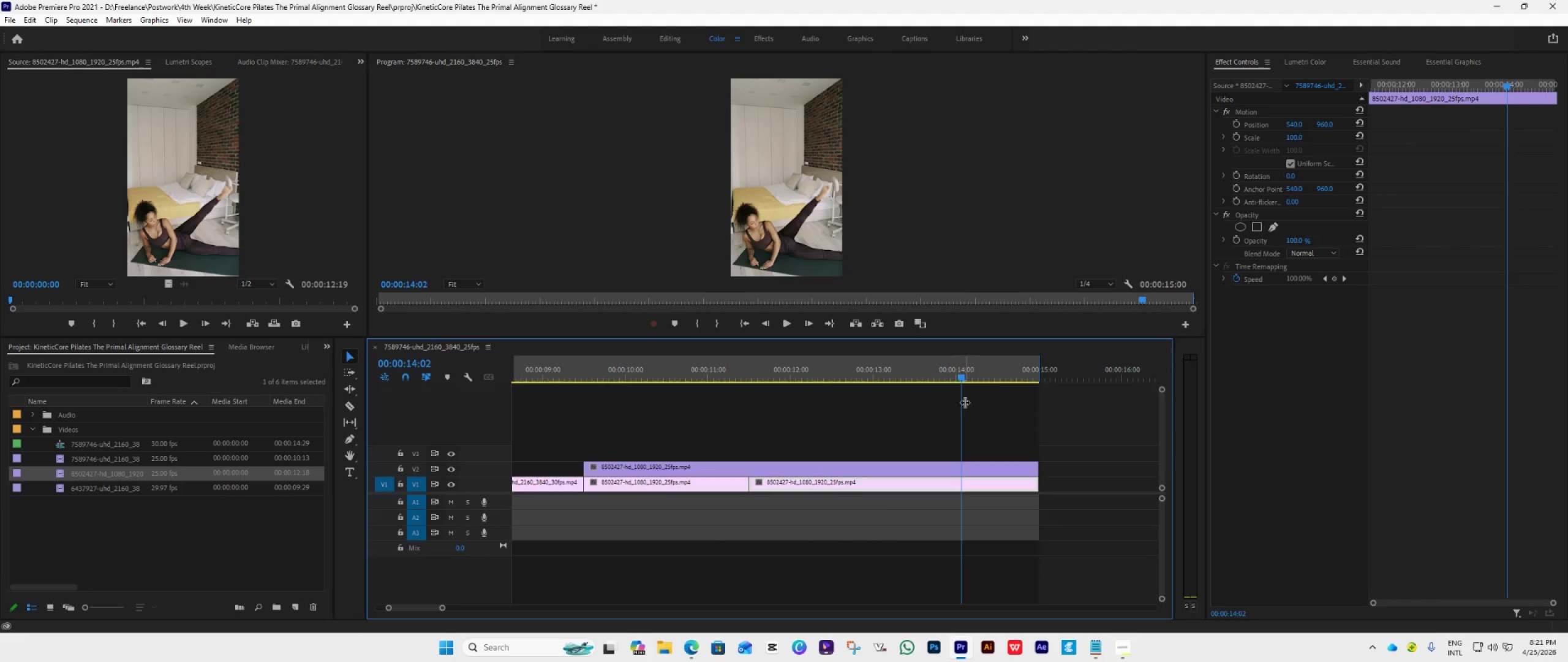 
left_click_drag(start_coordinate=[959, 378], to_coordinate=[870, 460])
 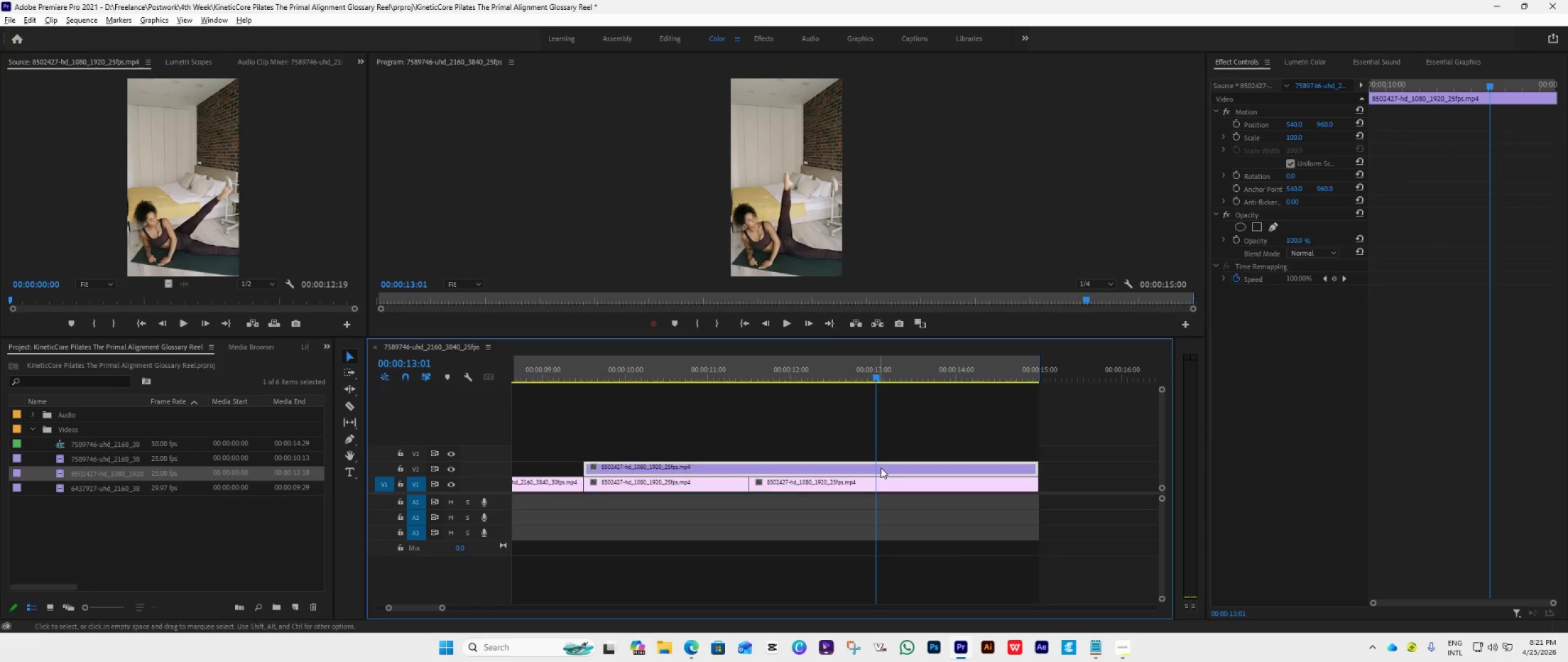 
middle_click([873, 461])
 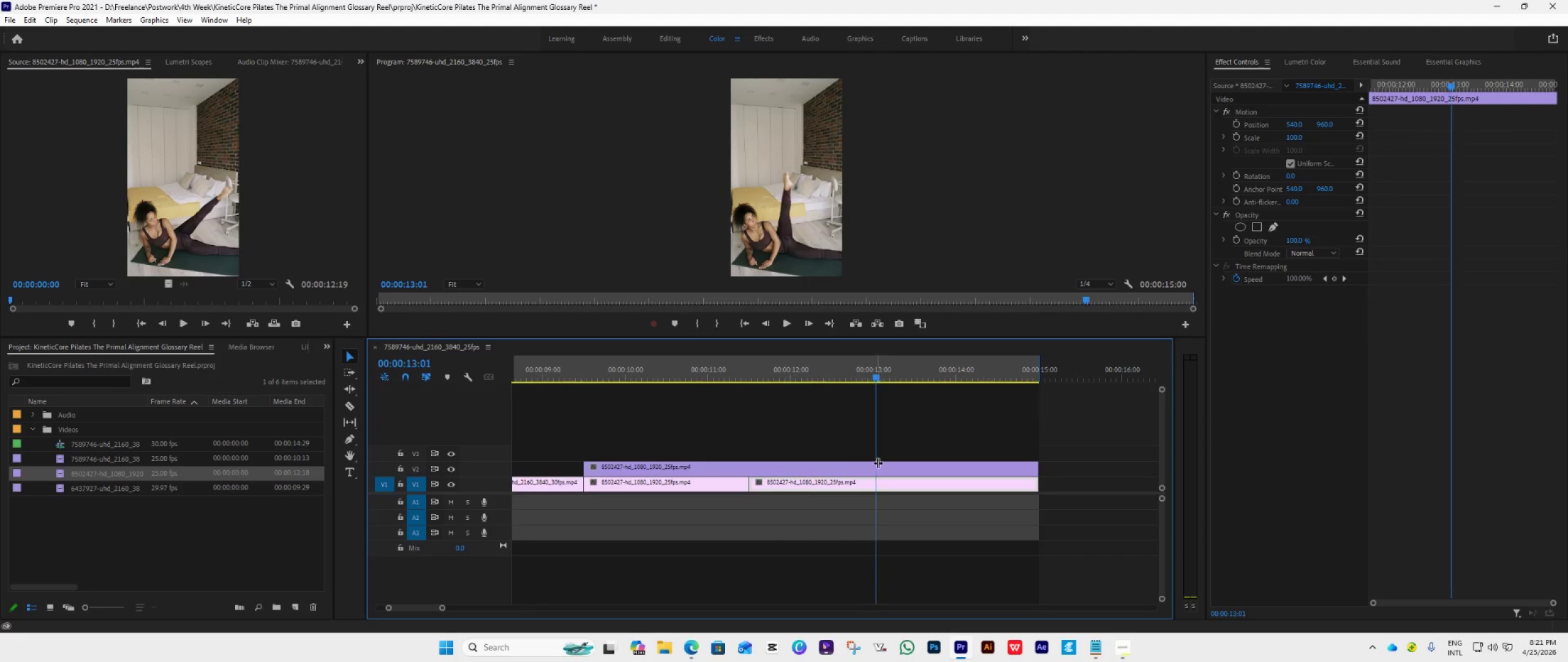 
left_click_drag(start_coordinate=[873, 461], to_coordinate=[878, 463])
 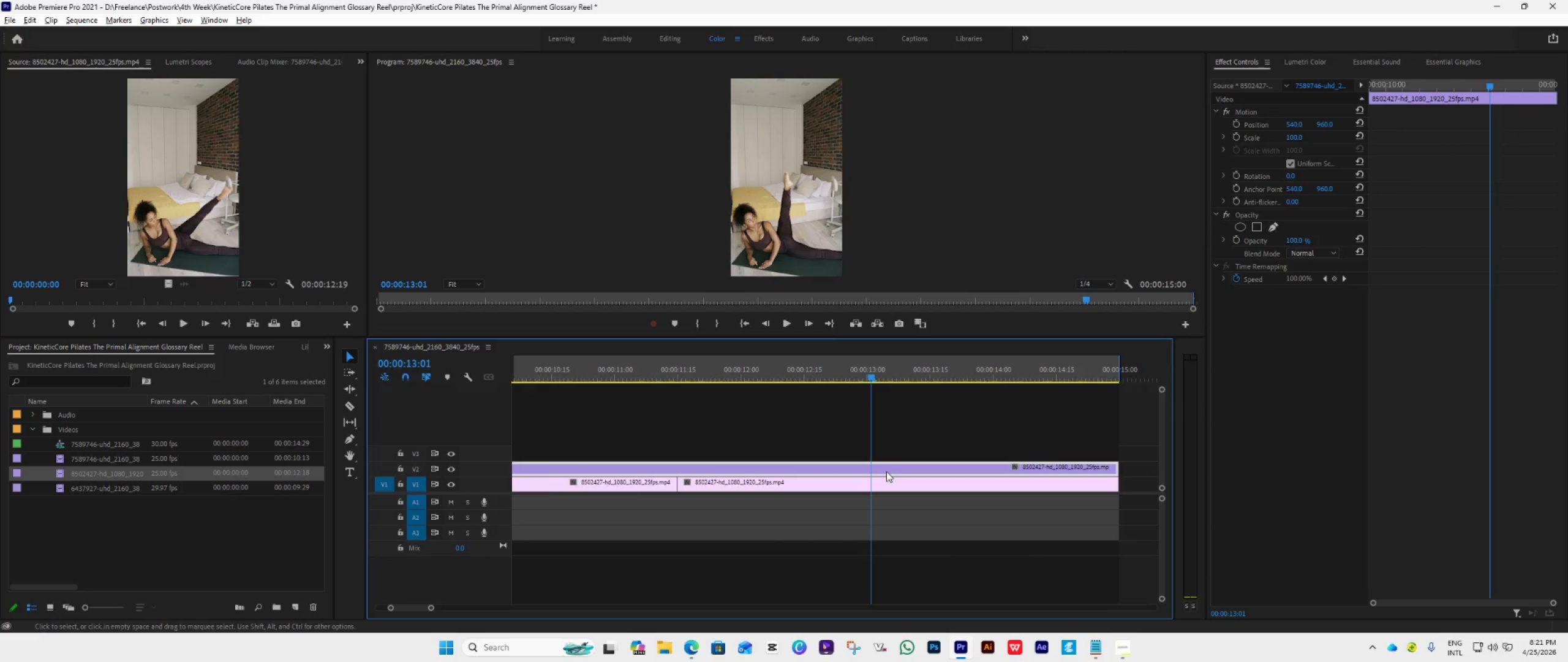 
middle_click([878, 463])
 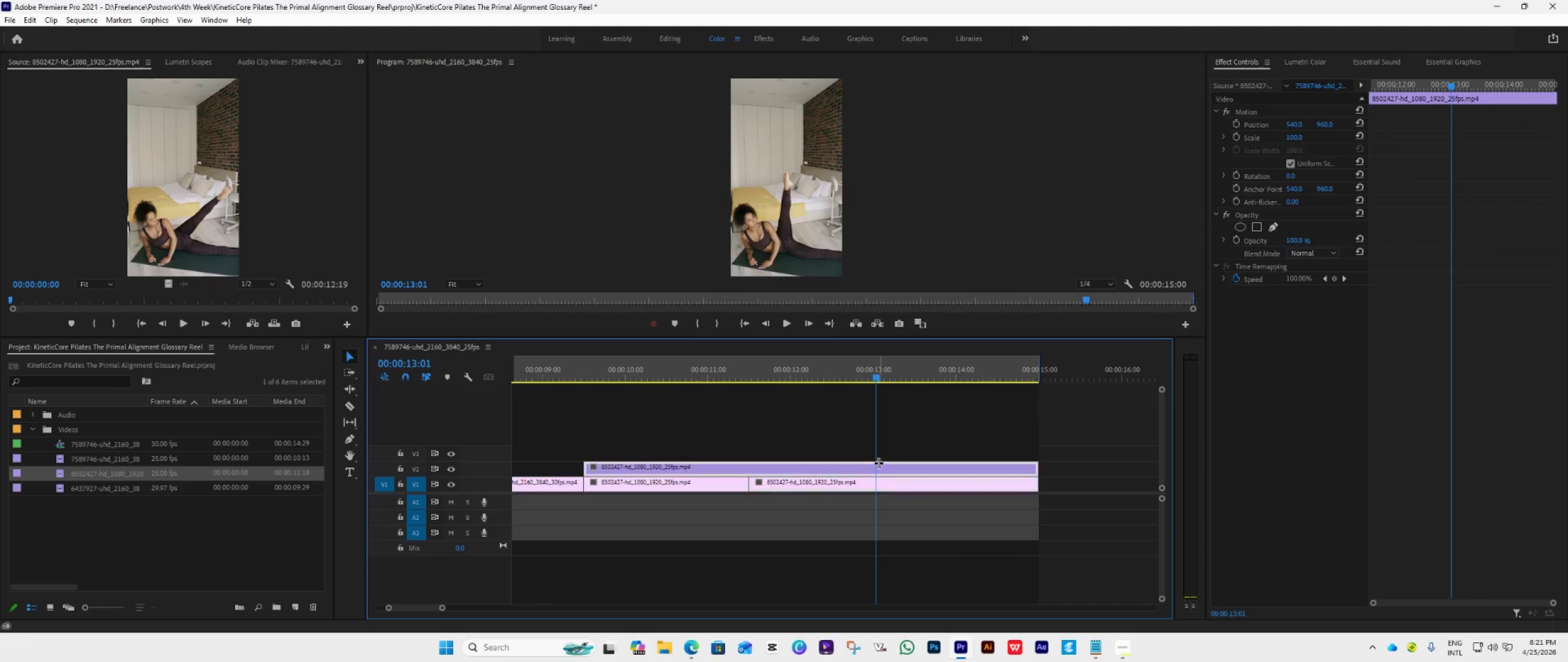 
left_click([878, 463])
 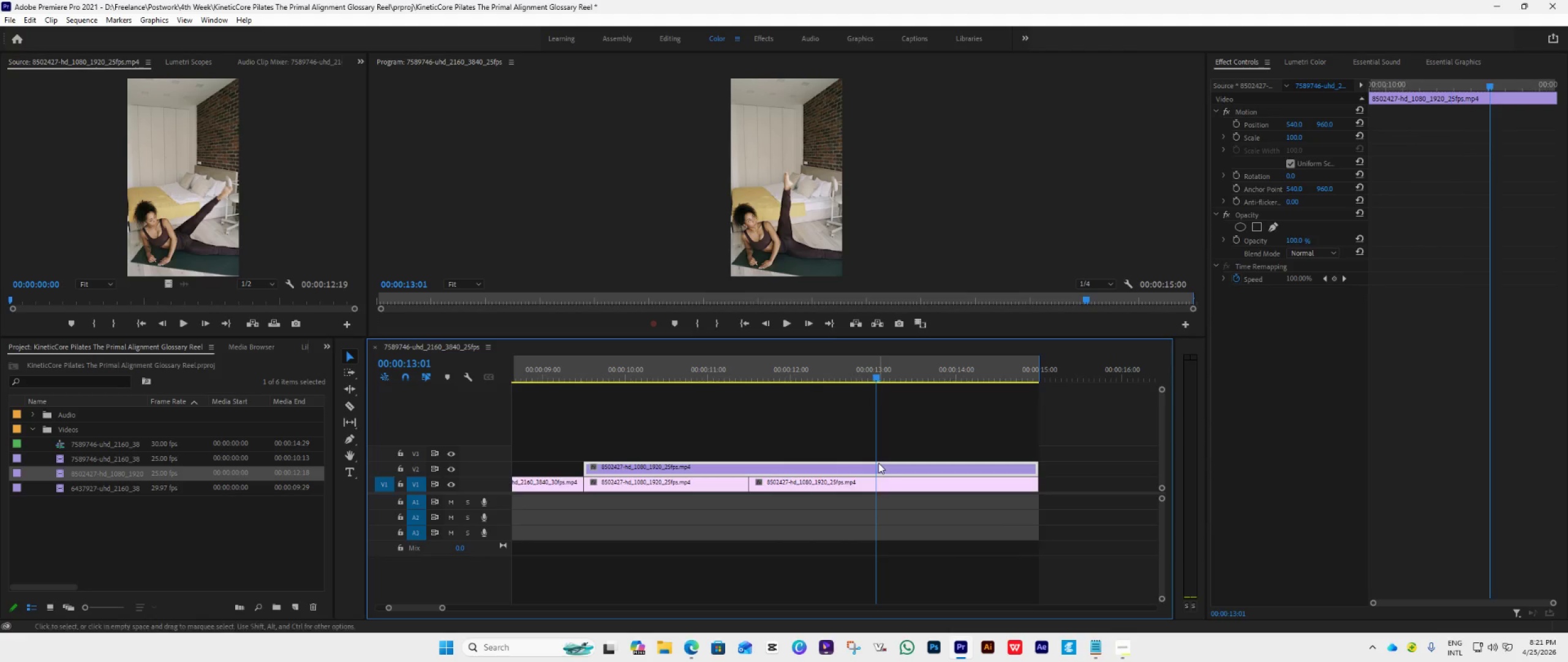 
hold_key(key=AltLeft, duration=1.58)
scroll: coordinate [890, 485], scroll_direction: up, amount: 12.0
 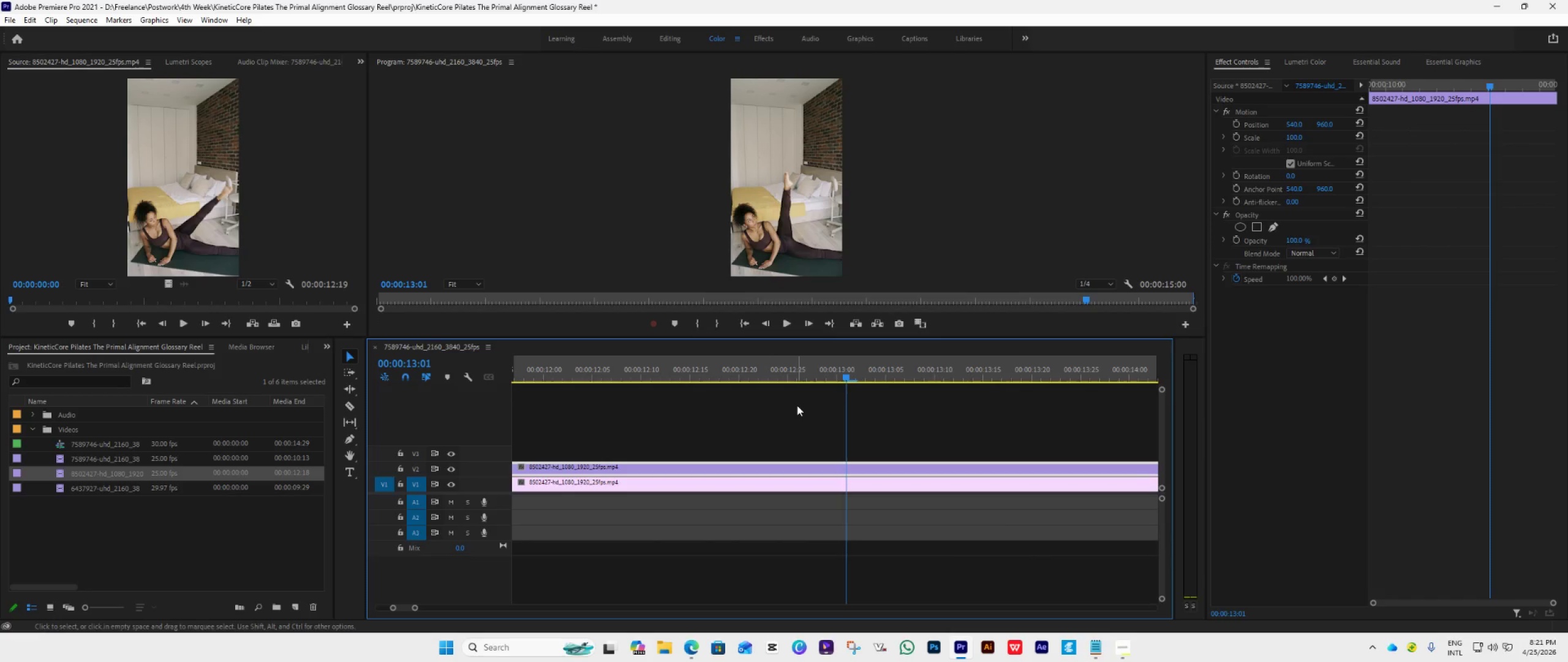 
hold_key(key=AltLeft, duration=1.16)
scroll: coordinate [800, 414], scroll_direction: down, amount: 8.0
 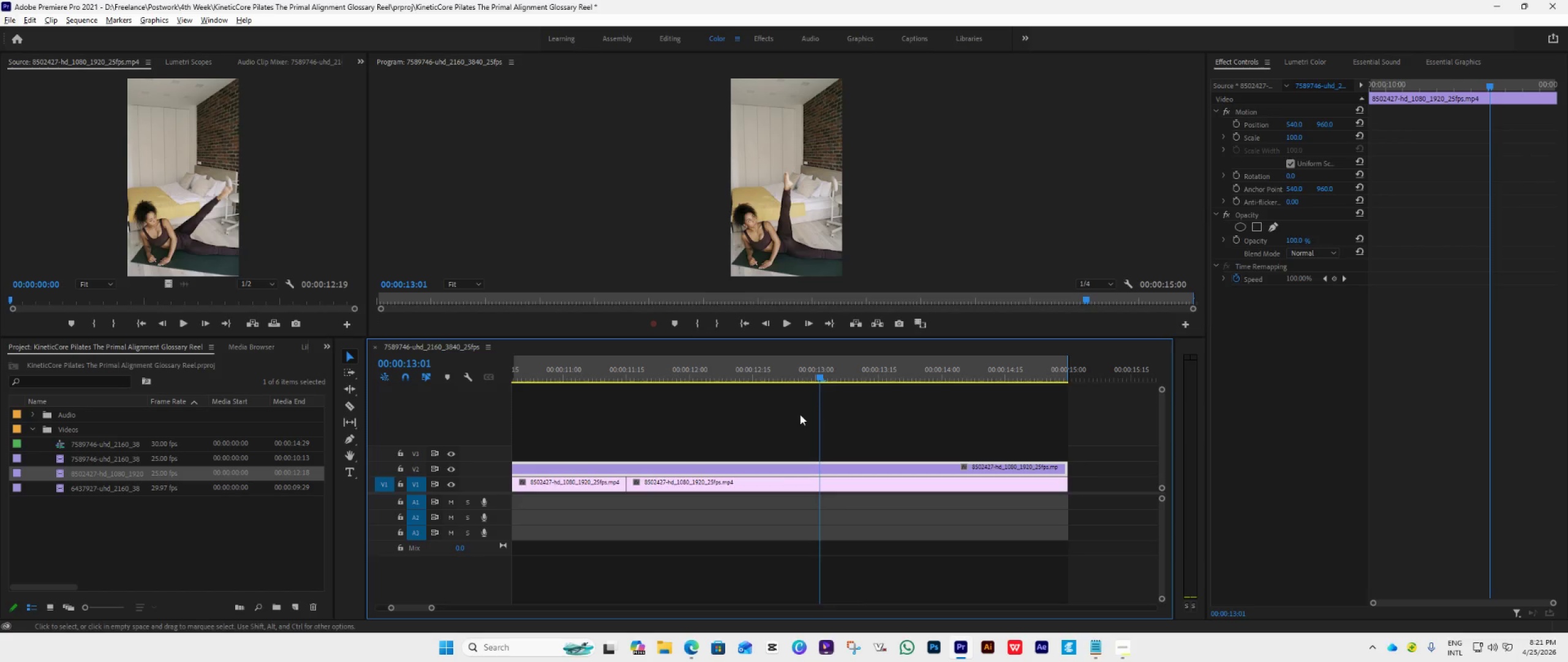 
hold_key(key=AltLeft, duration=0.97)
scroll: coordinate [801, 414], scroll_direction: up, amount: 13.0
 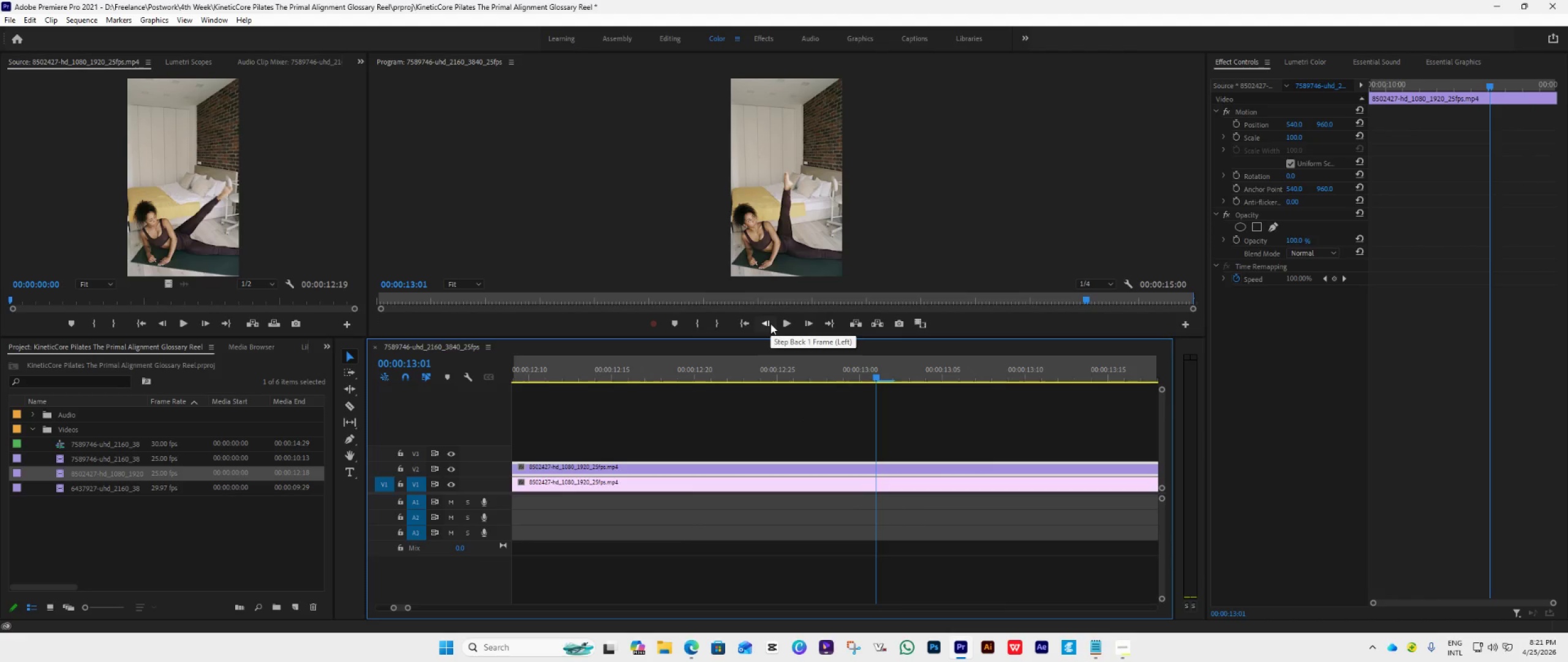 
left_click([771, 324])
 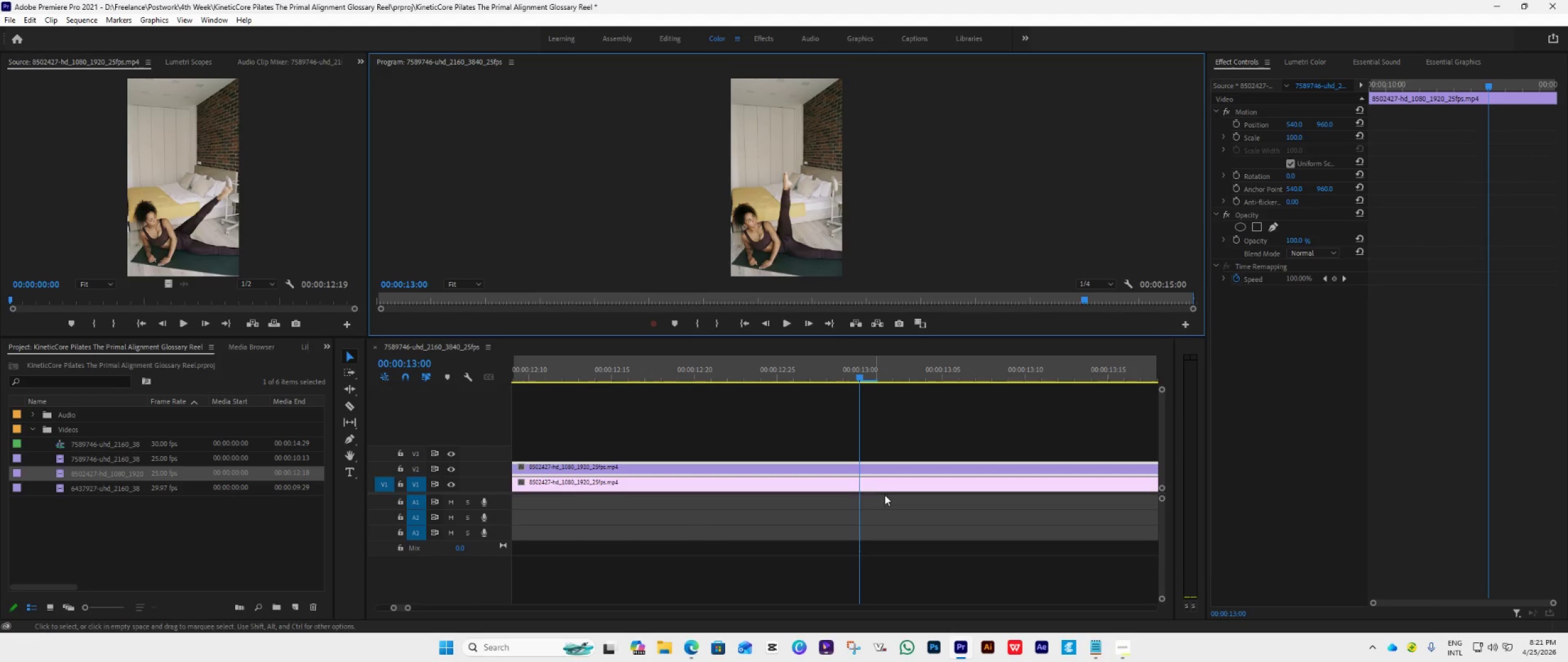 
key(C)
 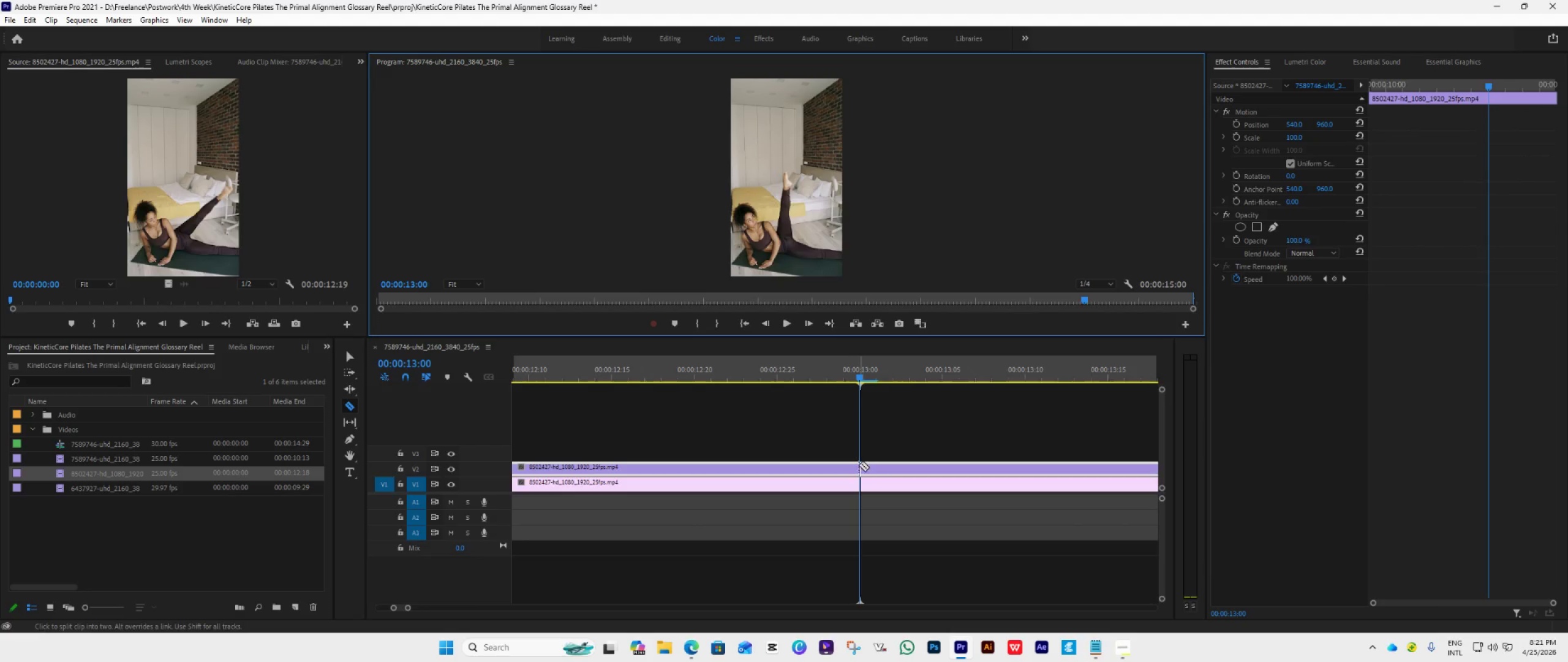 
double_click([859, 465])
 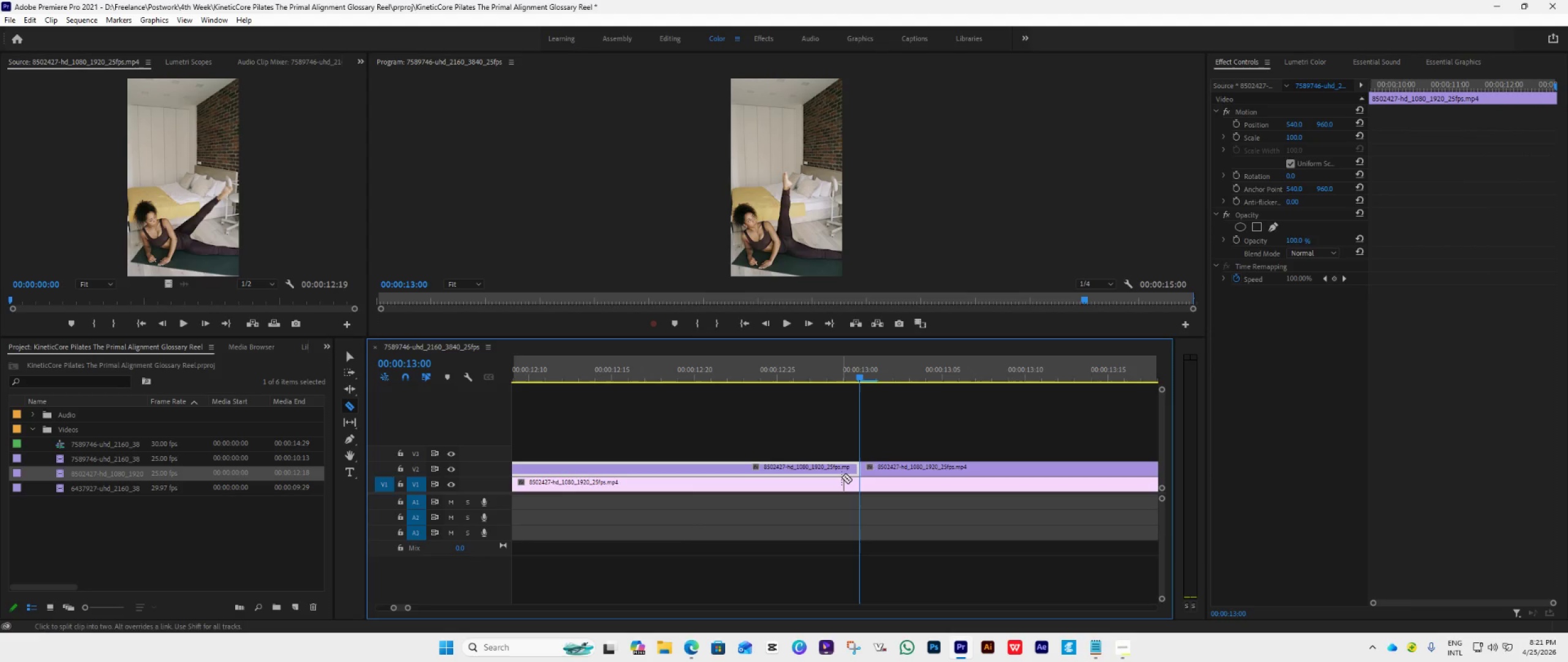 
hold_key(key=ControlLeft, duration=1.05)
 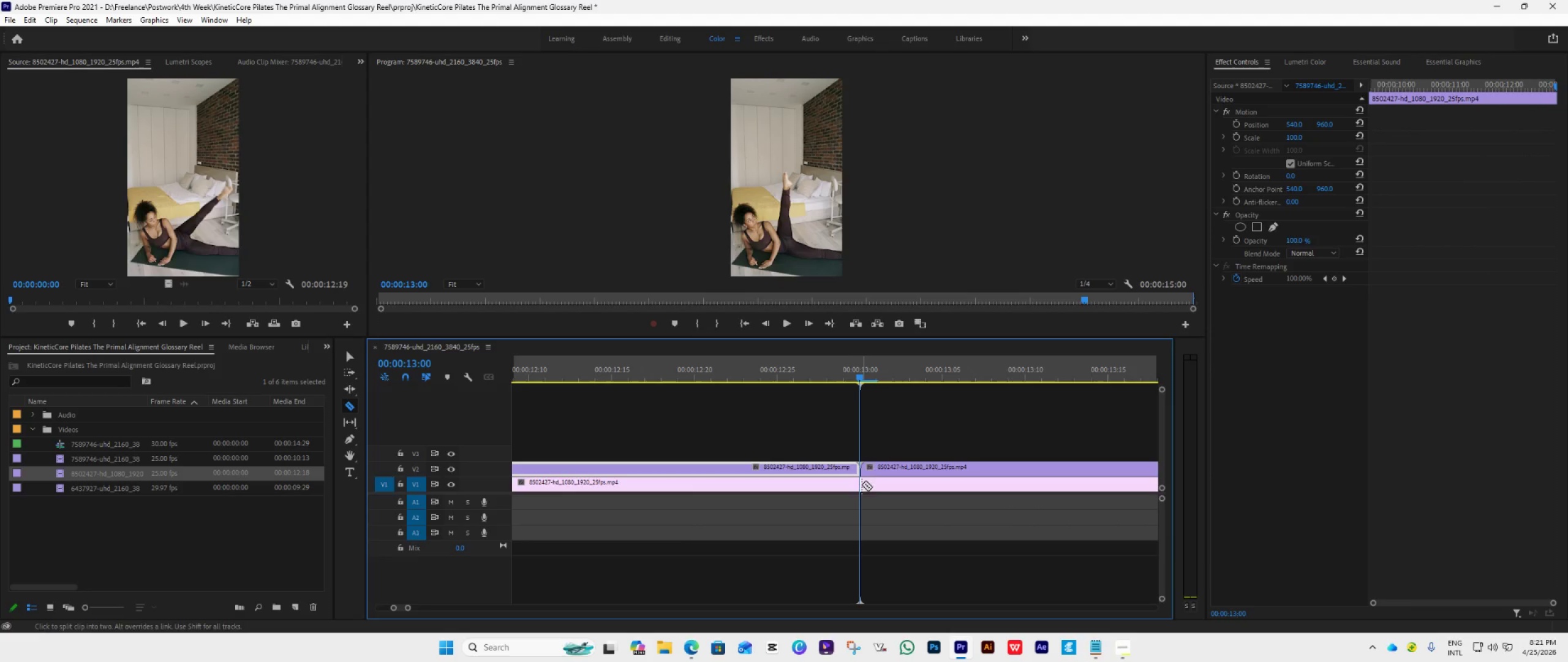 
left_click([860, 484])
 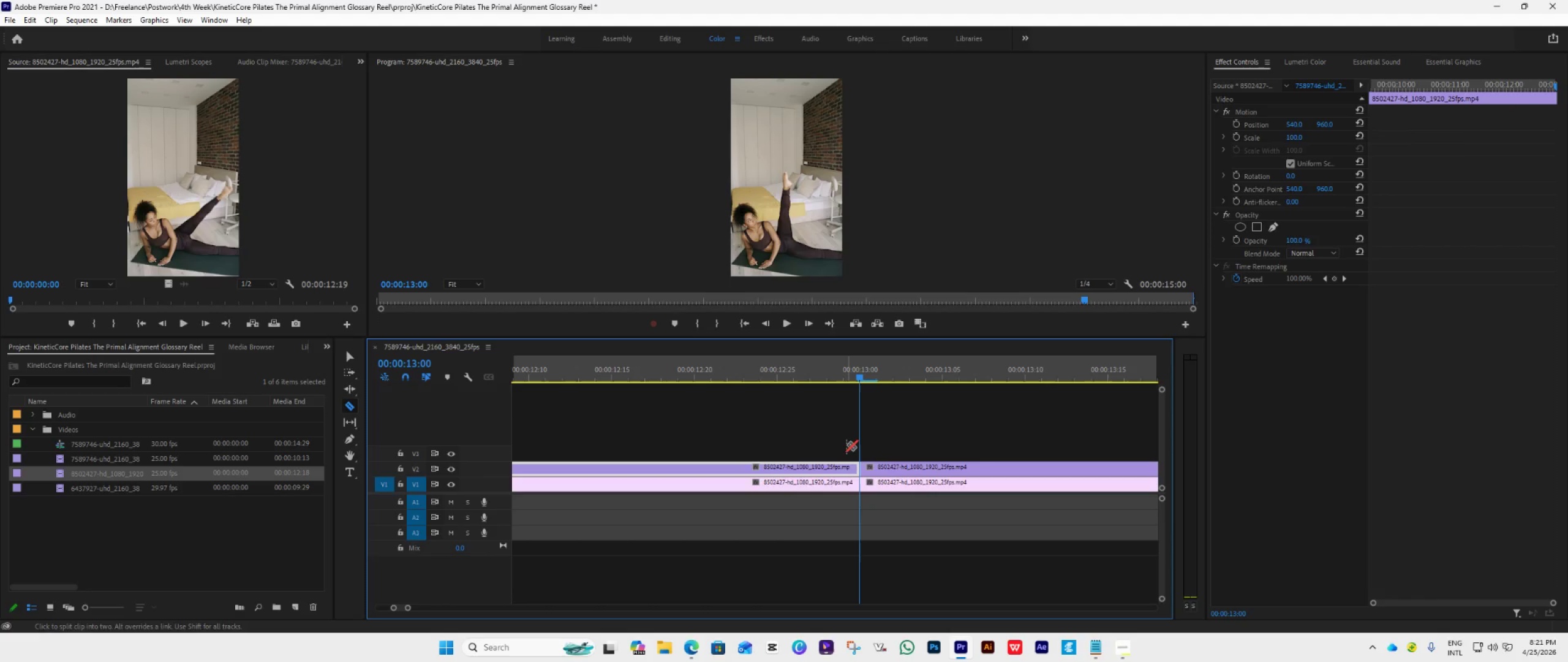 
key(V)
 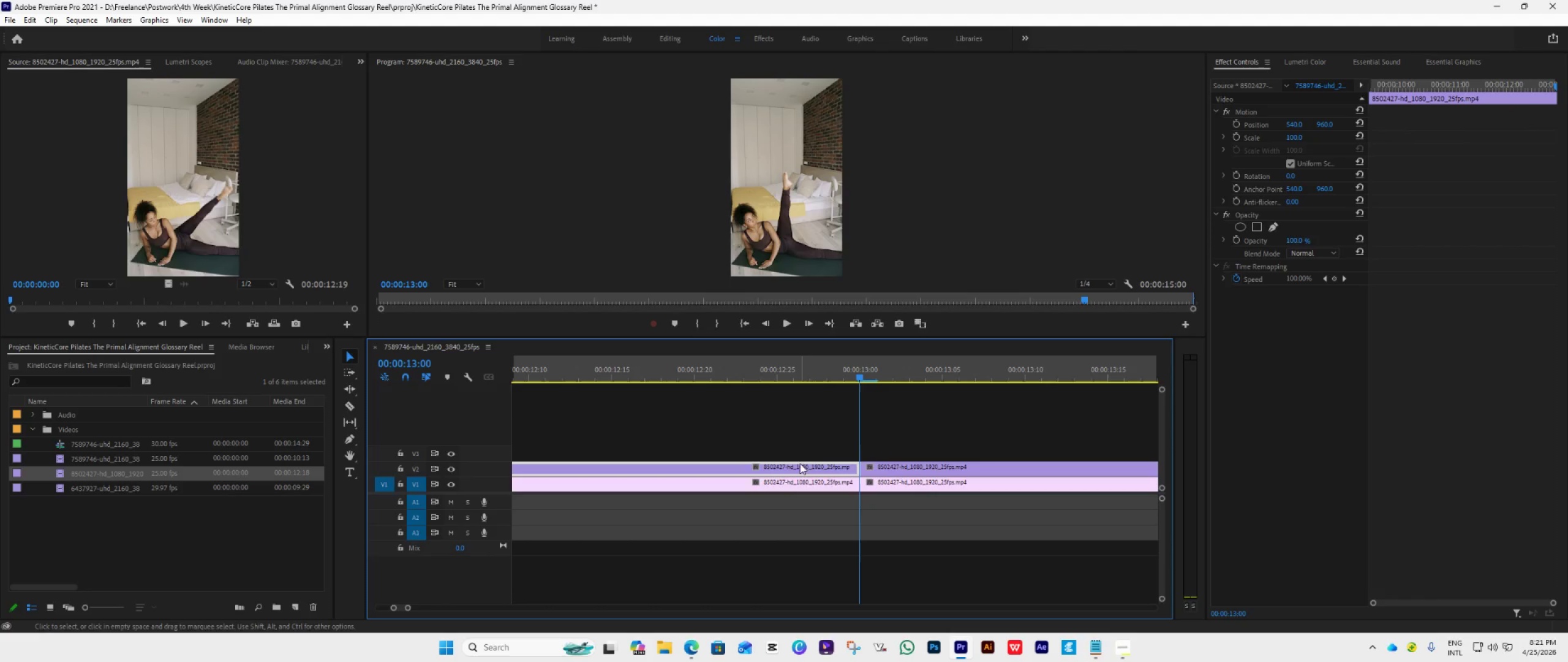 
left_click([799, 466])
 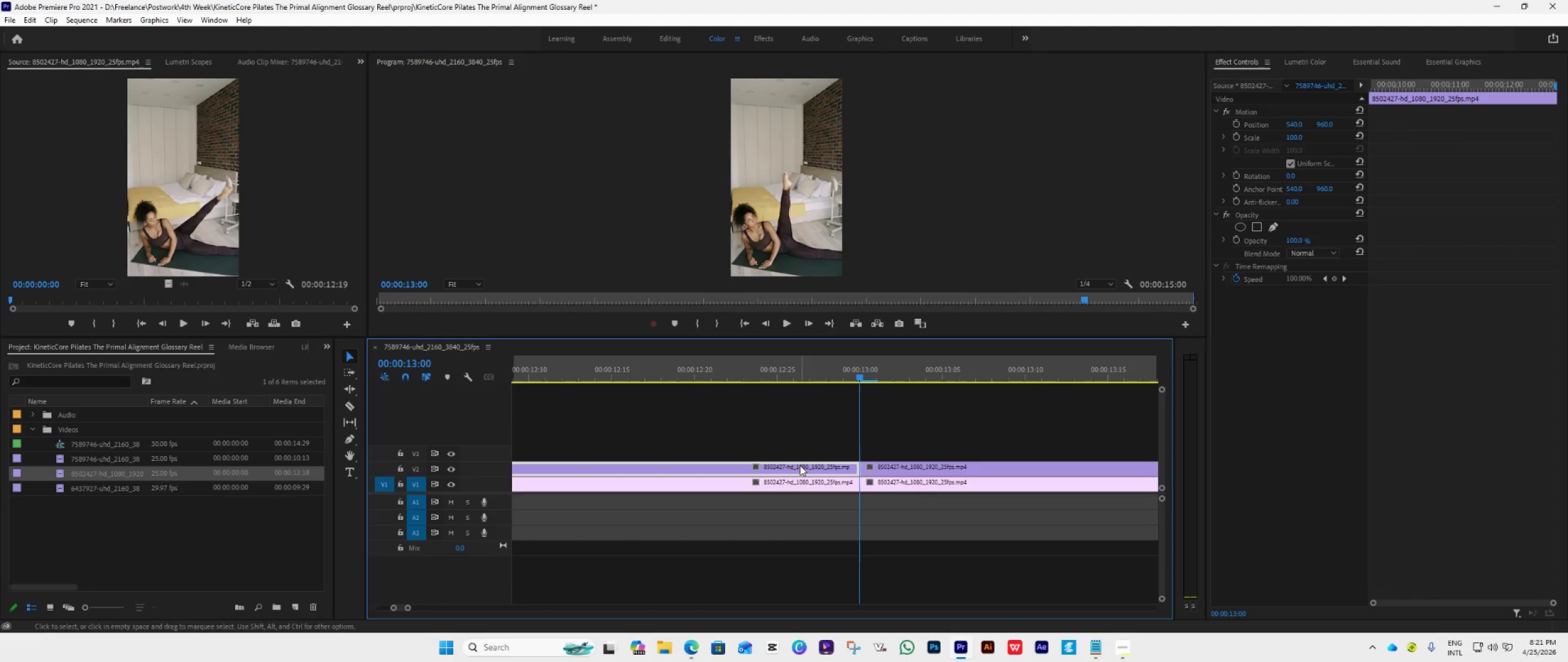 
key(Delete)
 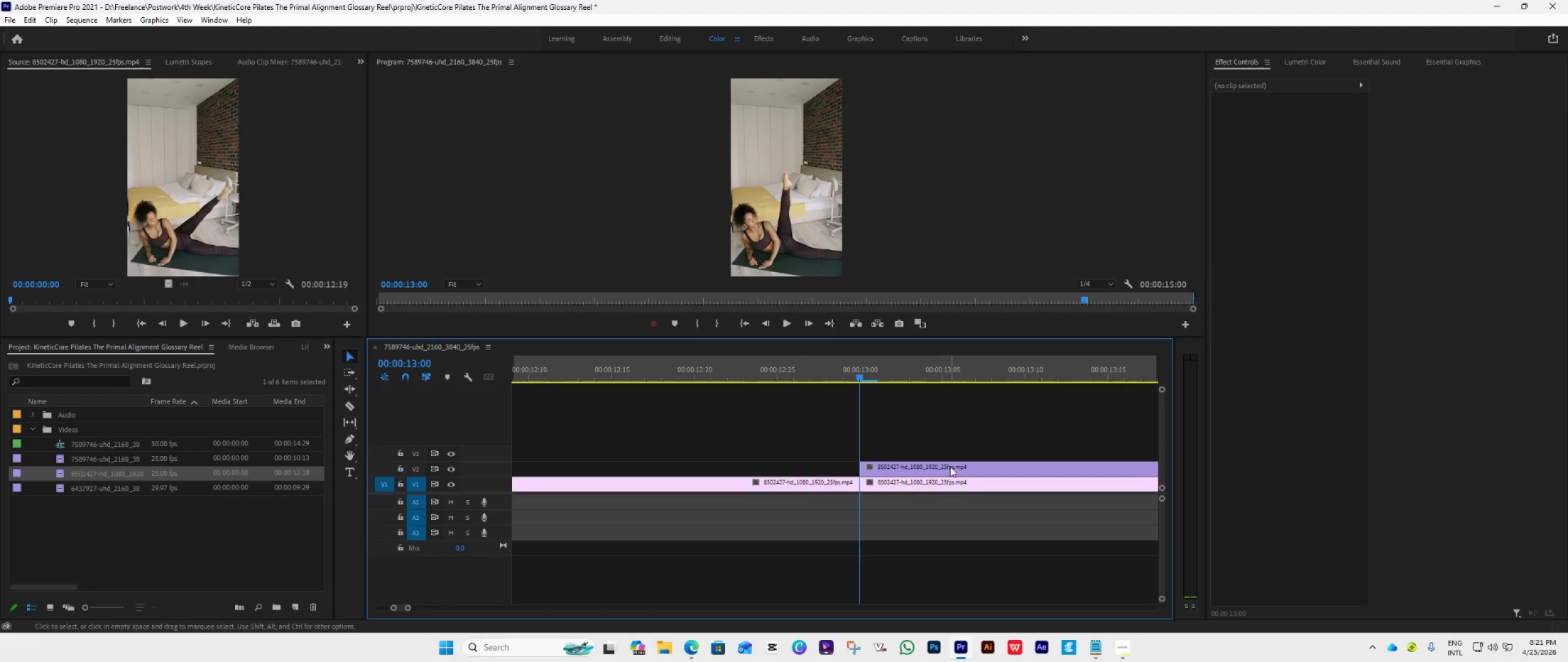 
left_click([943, 482])
 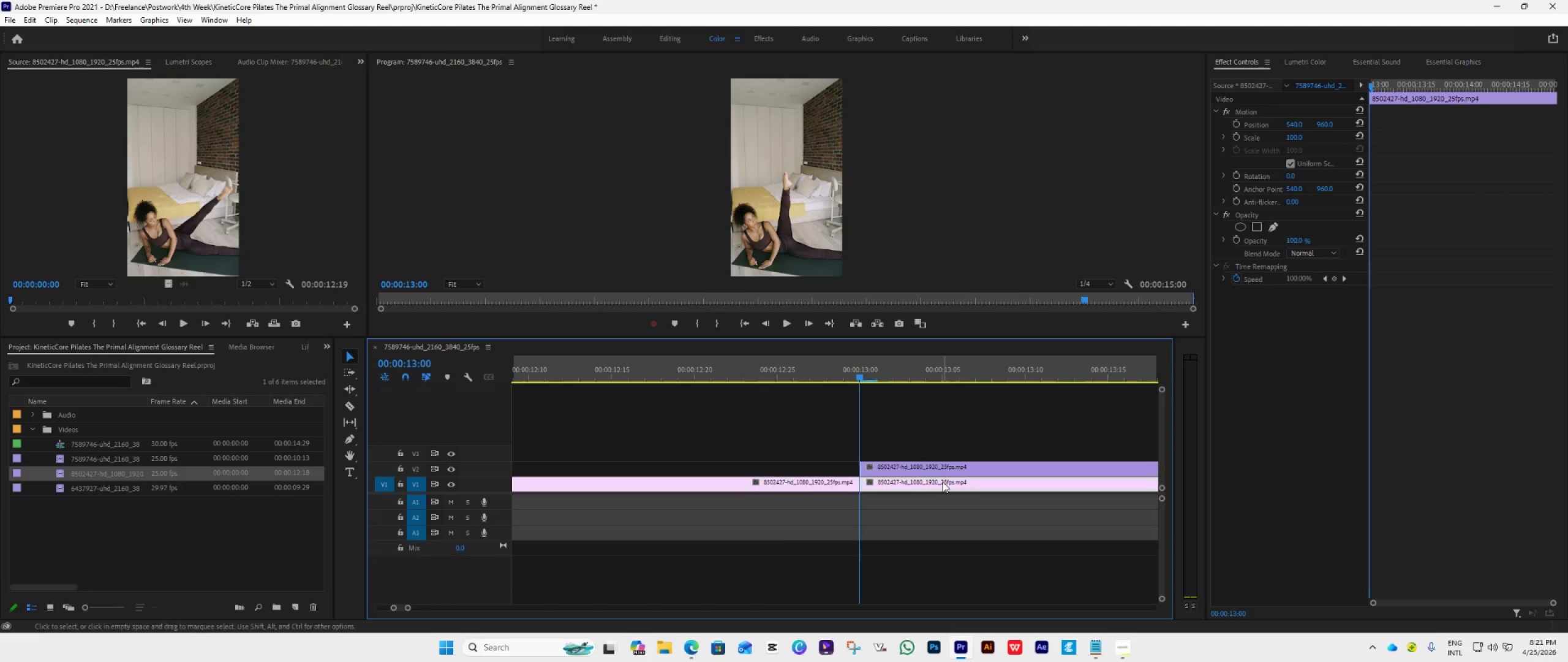 
key(Delete)
 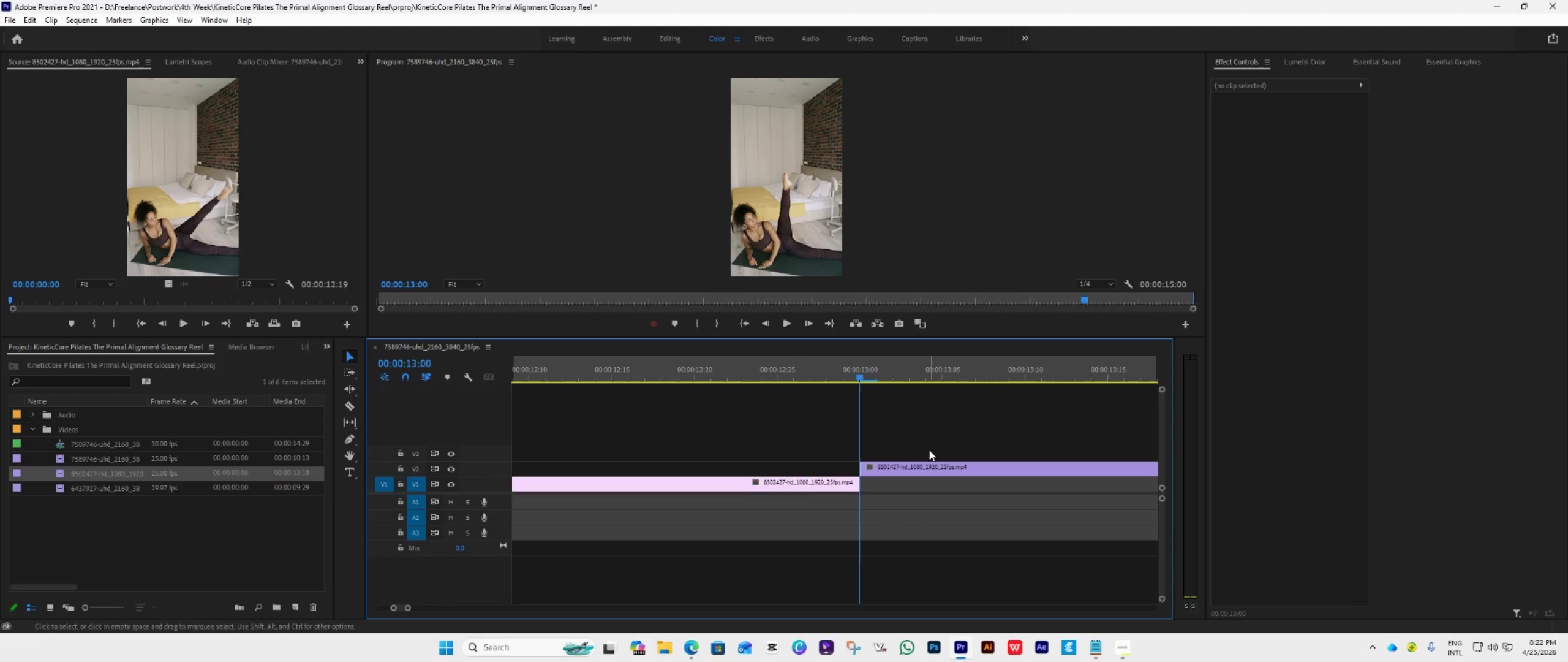 
left_click_drag(start_coordinate=[925, 460], to_coordinate=[933, 490])
 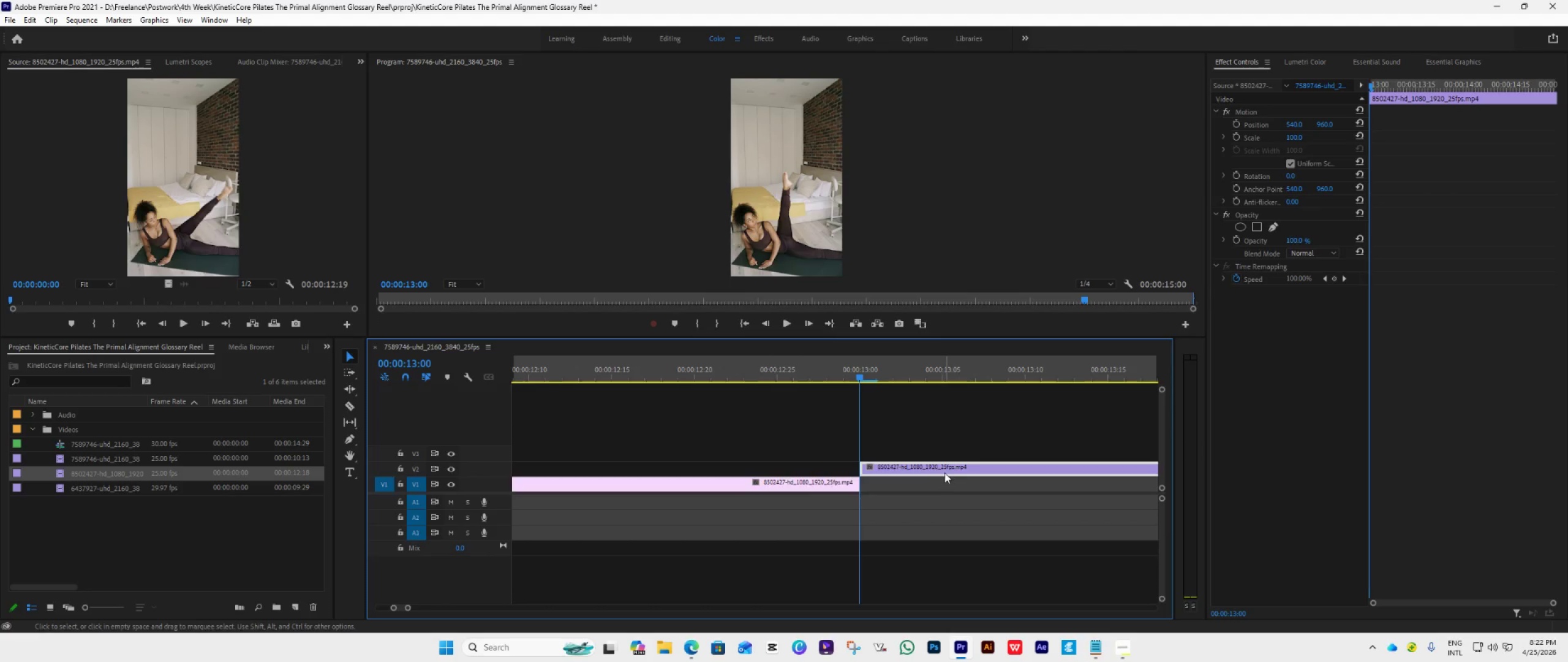 
left_click_drag(start_coordinate=[944, 472], to_coordinate=[949, 492])
 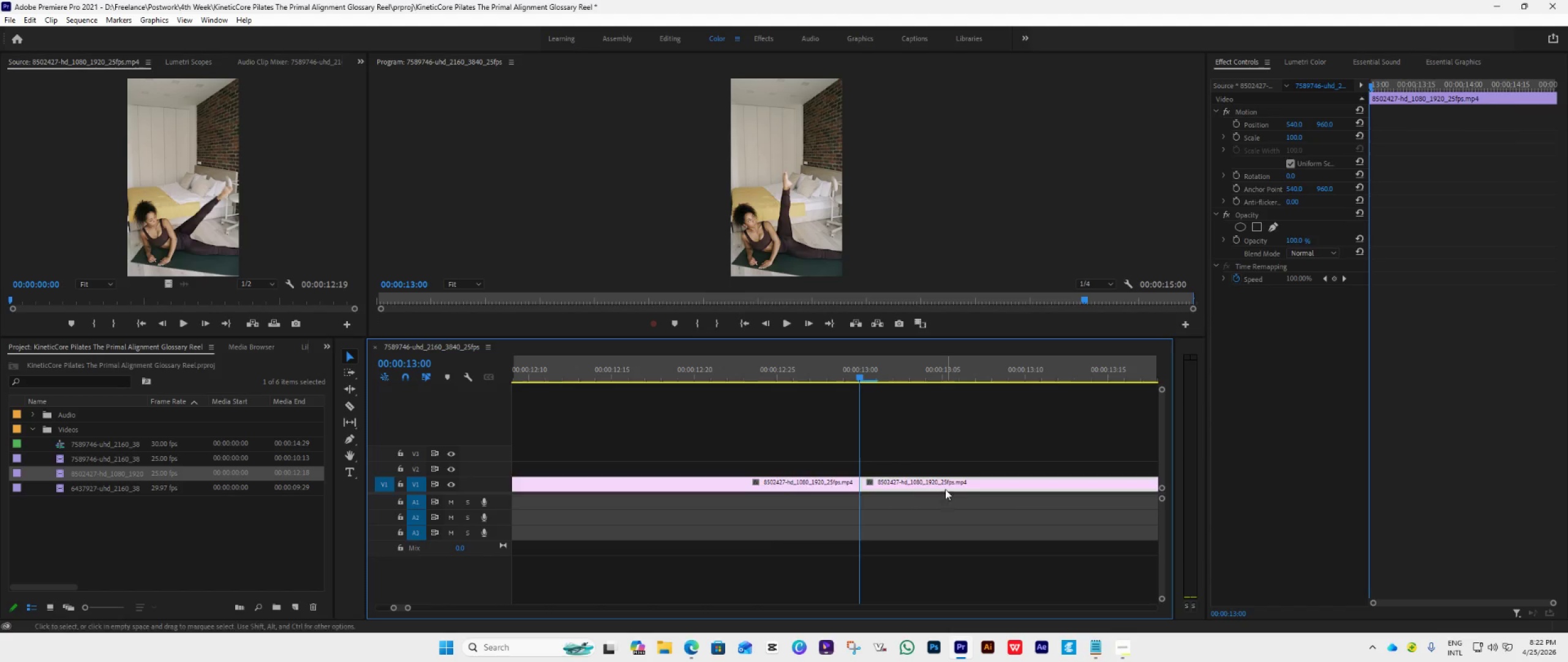 
key(Space)
 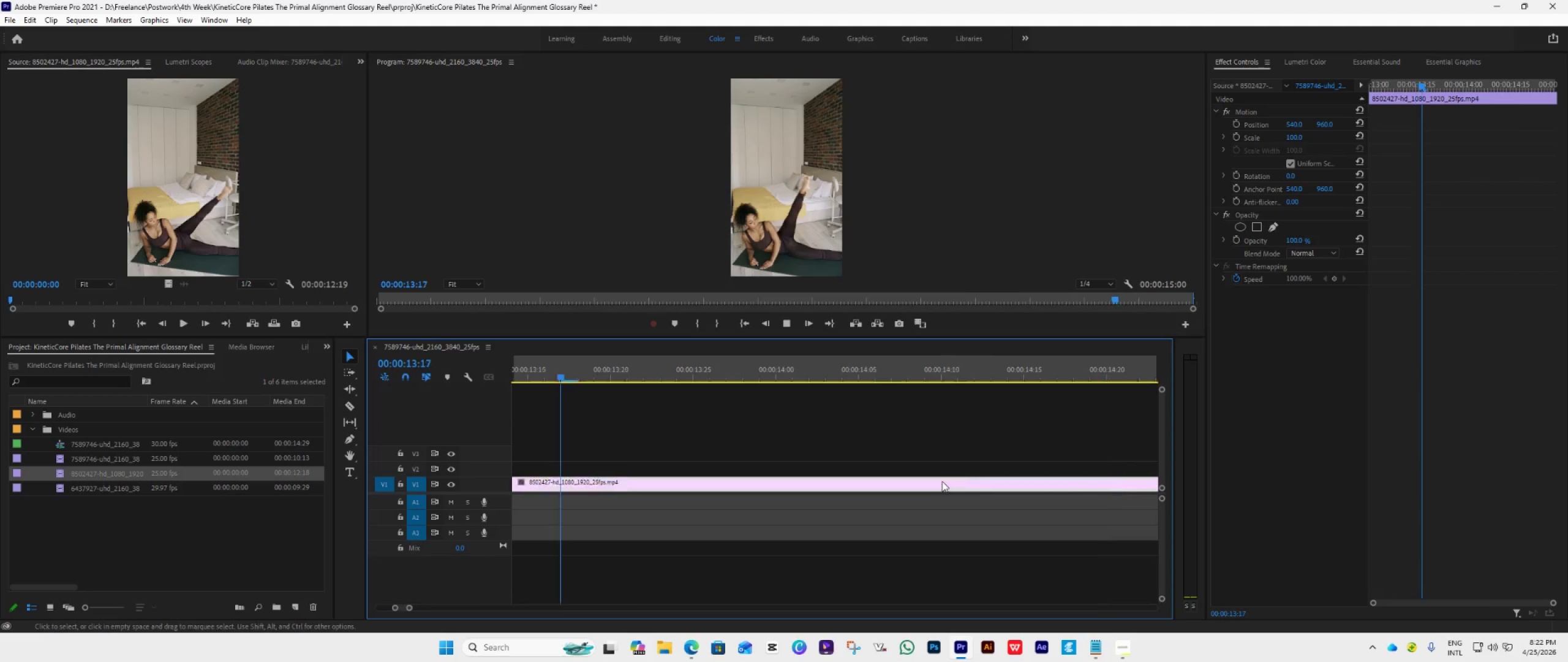 
key(Space)
 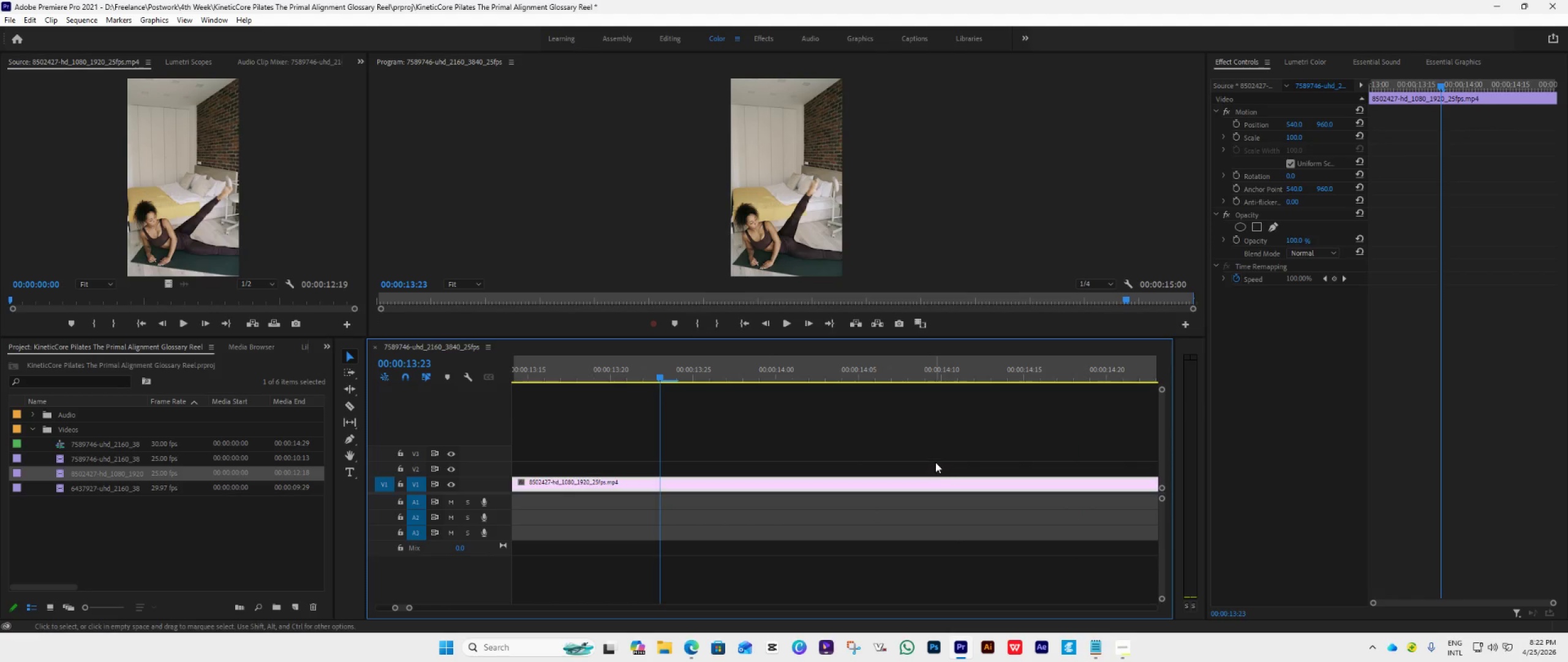 
hold_key(key=AltLeft, duration=0.91)
scroll: coordinate [935, 462], scroll_direction: down, amount: 10.0
 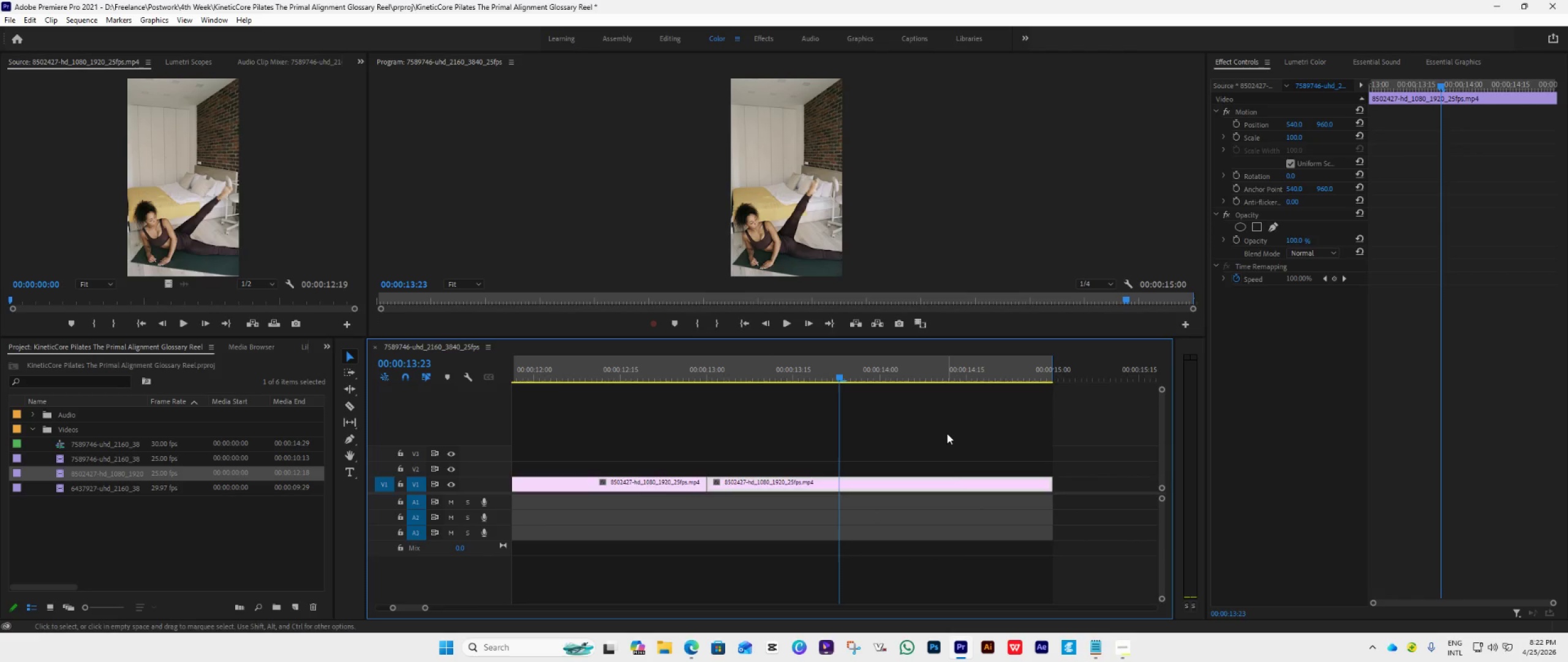 
key(Space)
 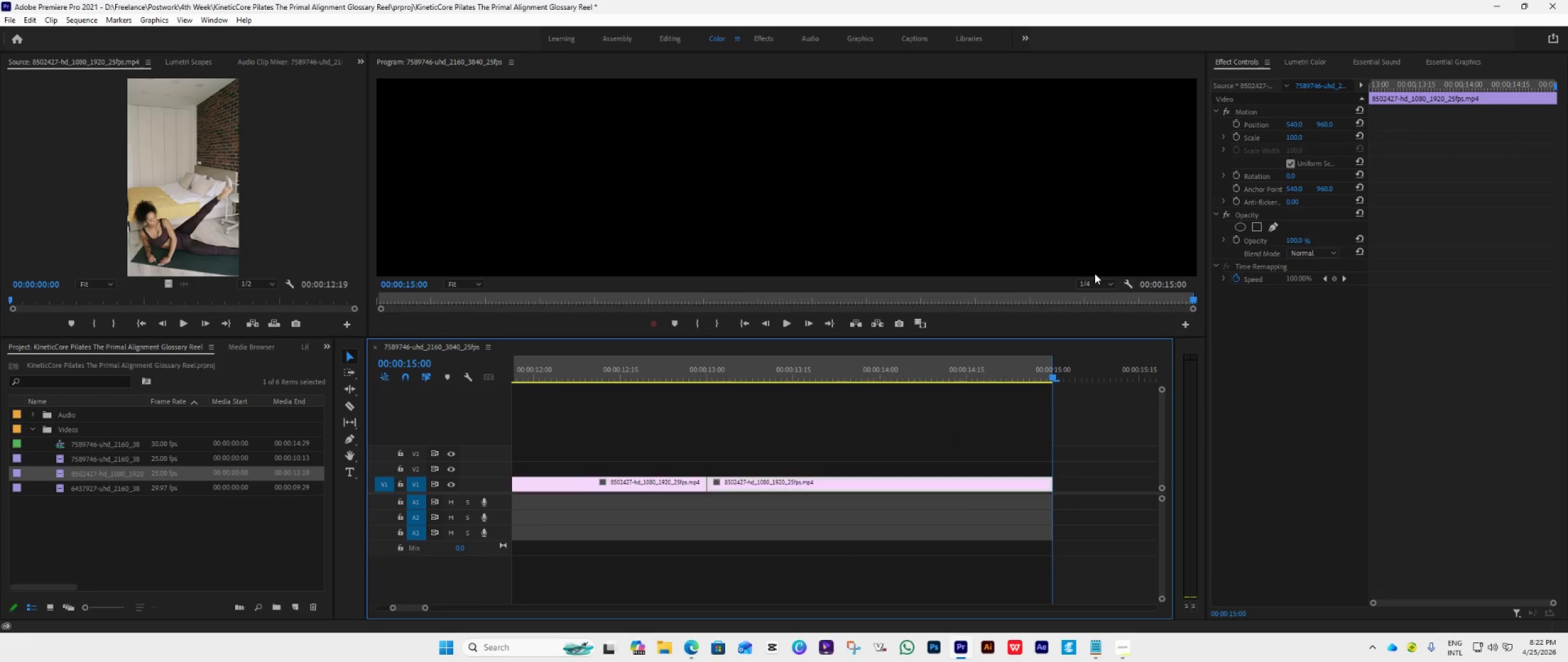 
left_click([1122, 280])
 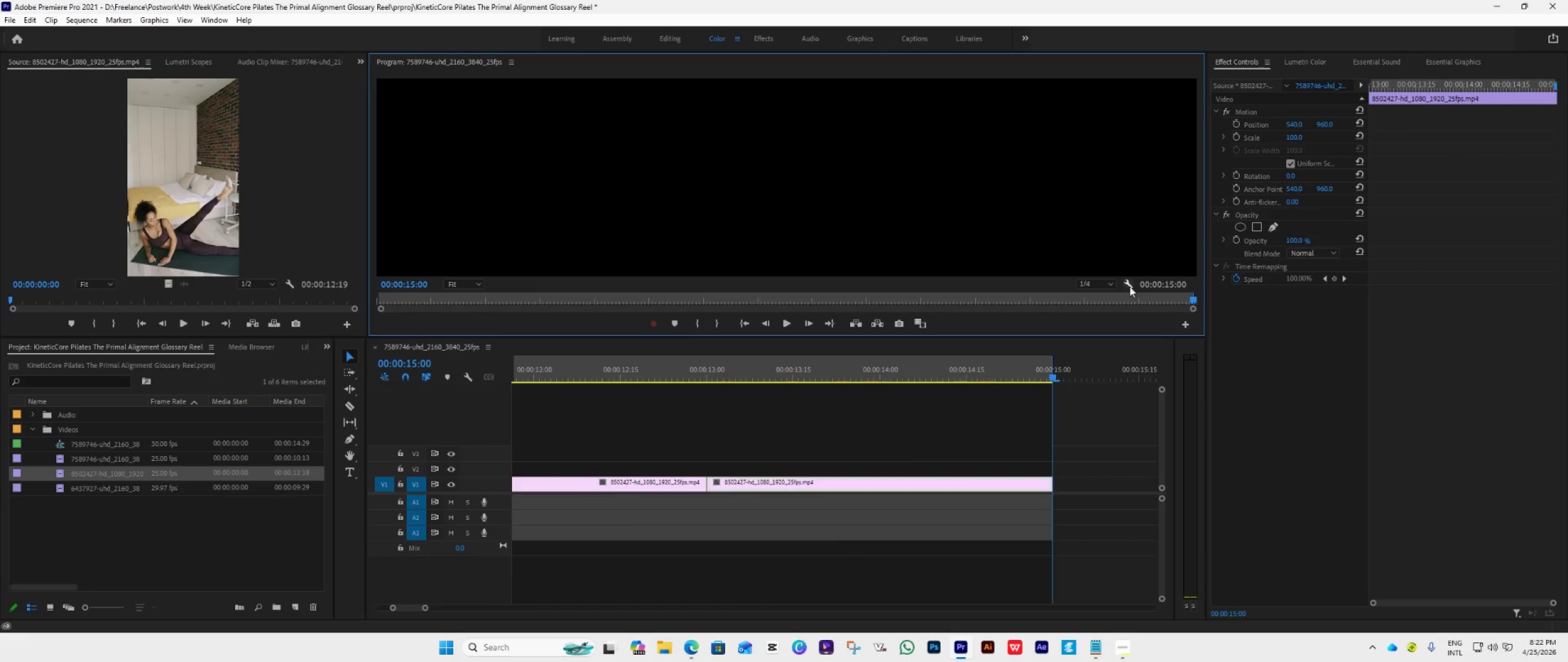 
left_click([1130, 286])
 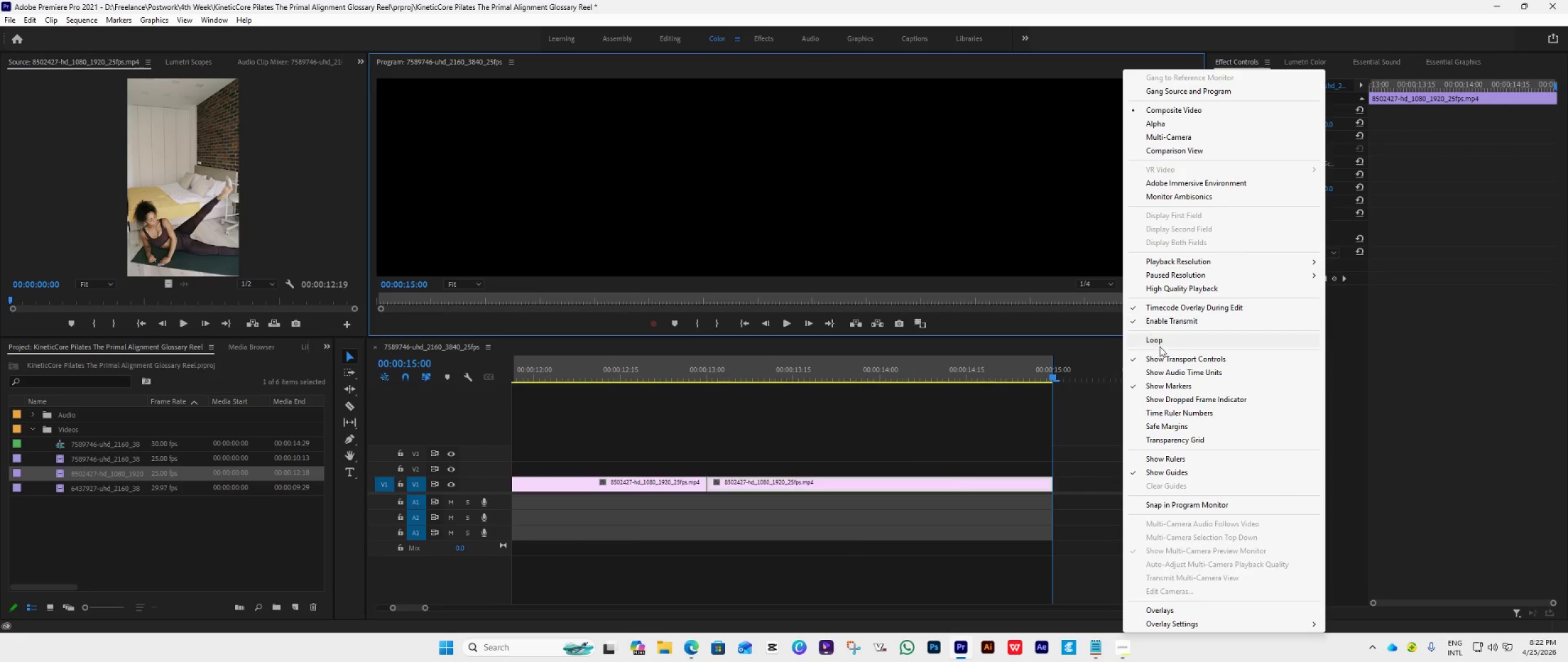 
left_click([1161, 347])
 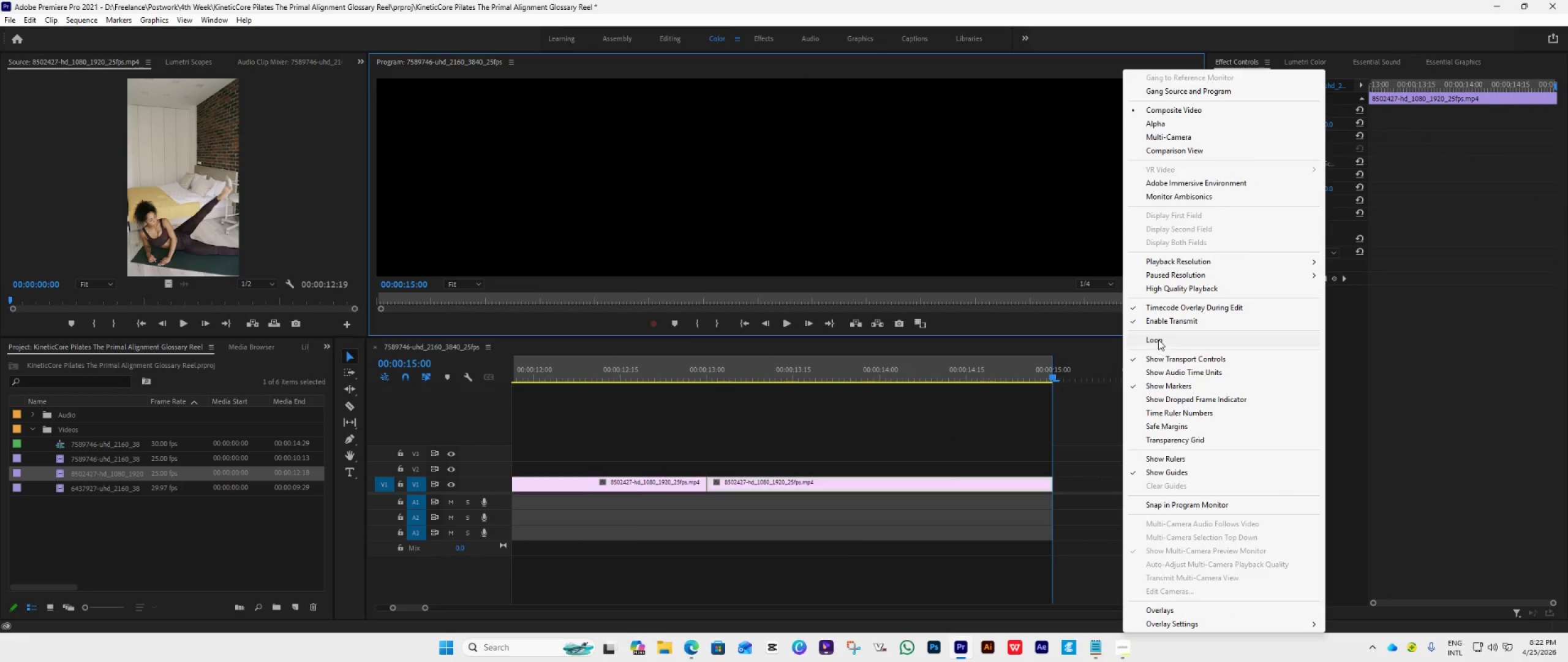 
left_click([1158, 340])
 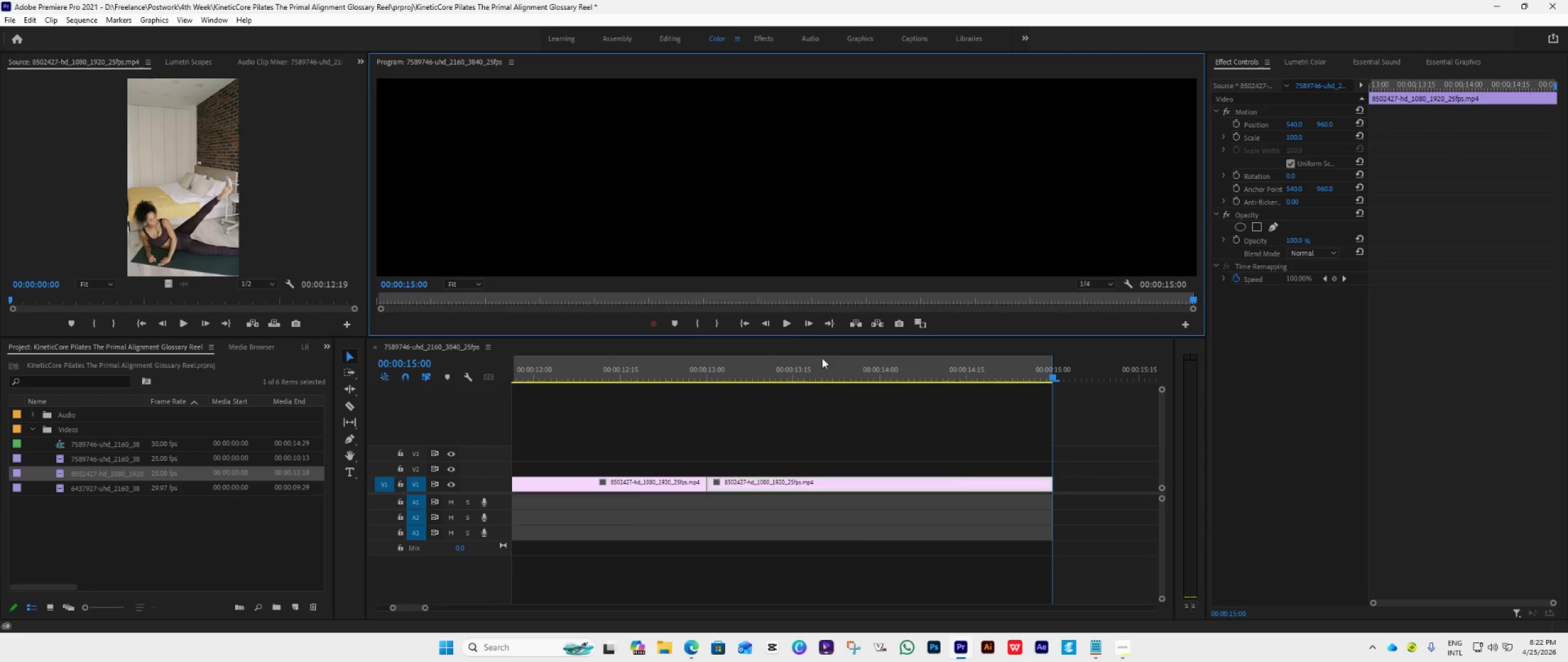 
left_click([775, 311])
 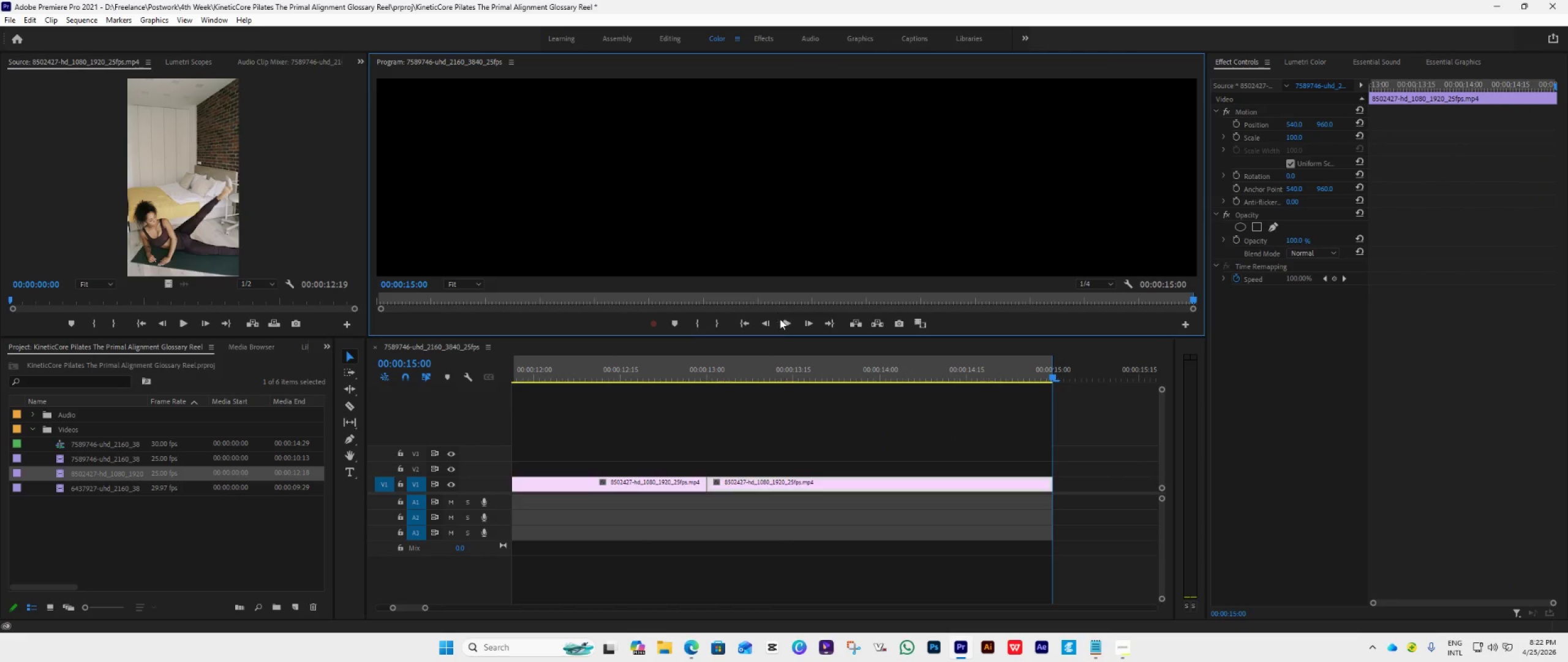 
left_click([783, 323])
 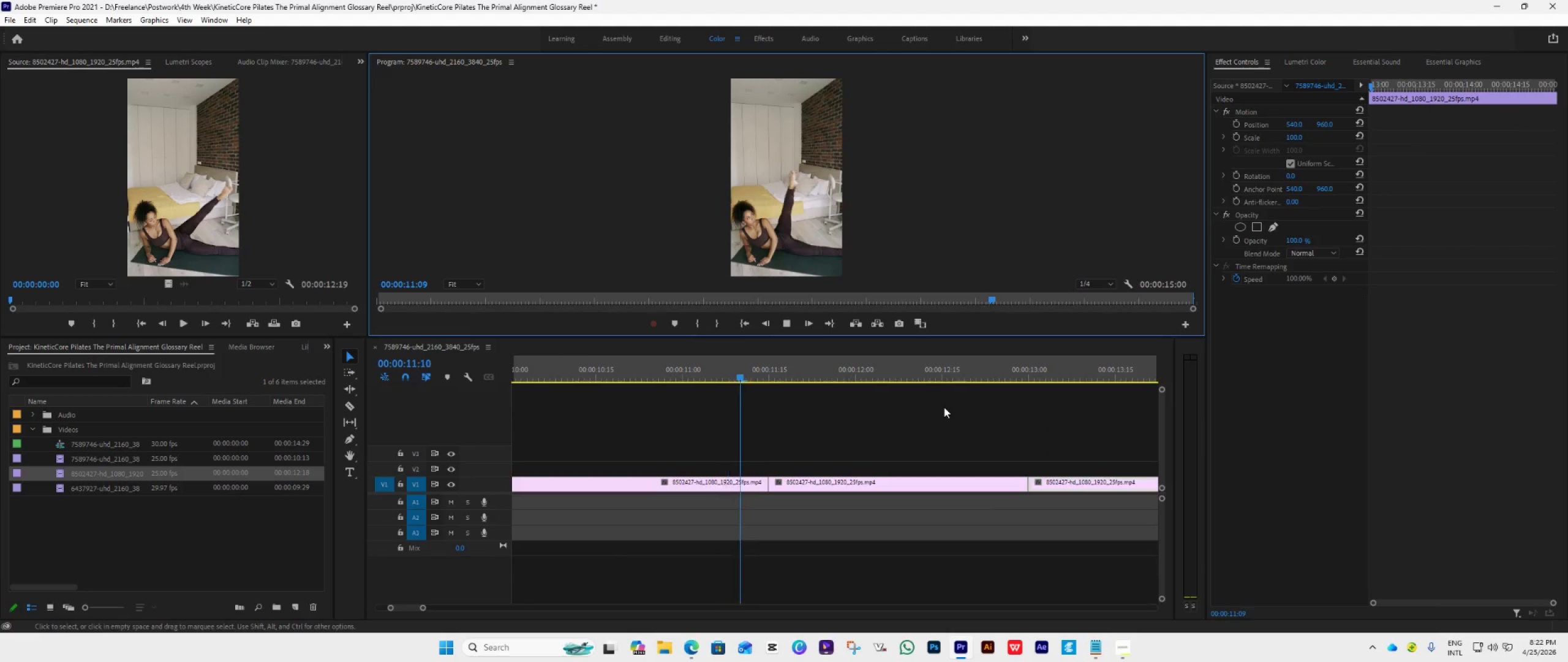 
wait(17.03)
 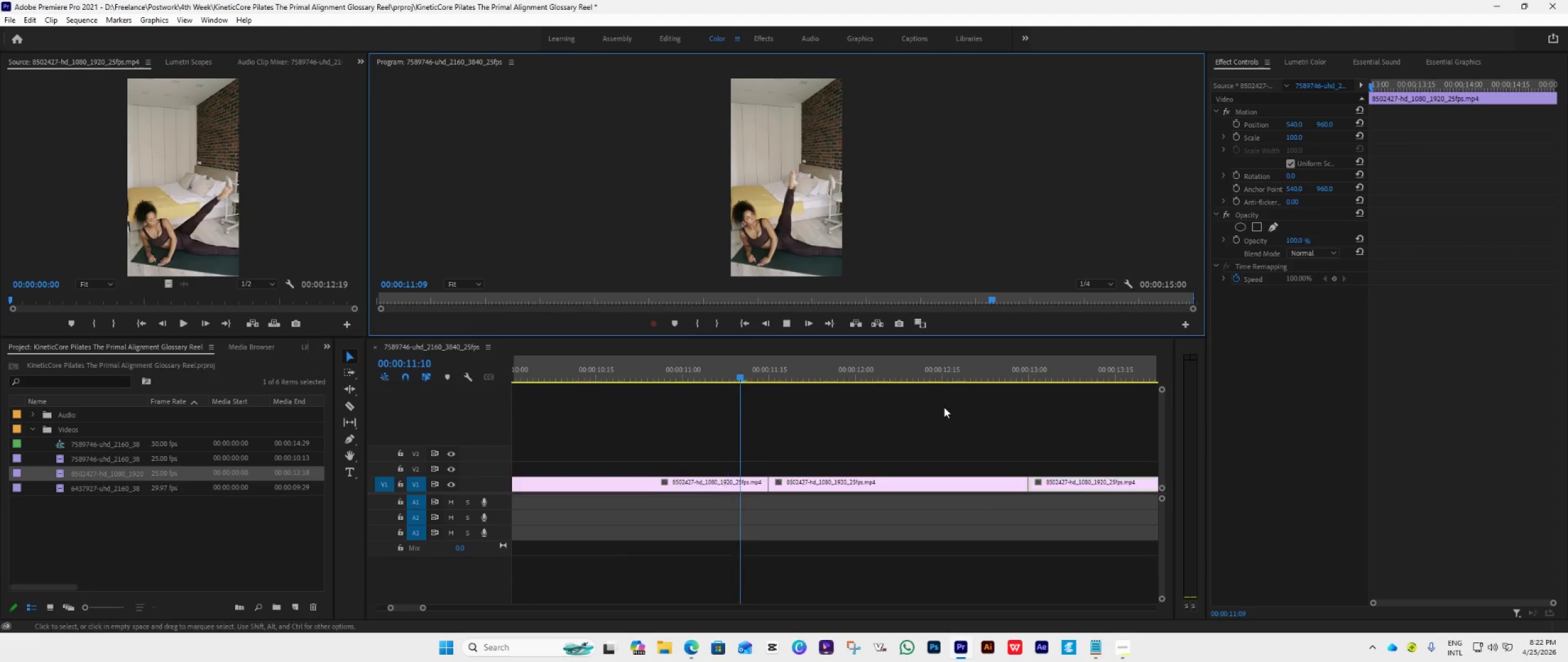 
key(Space)
 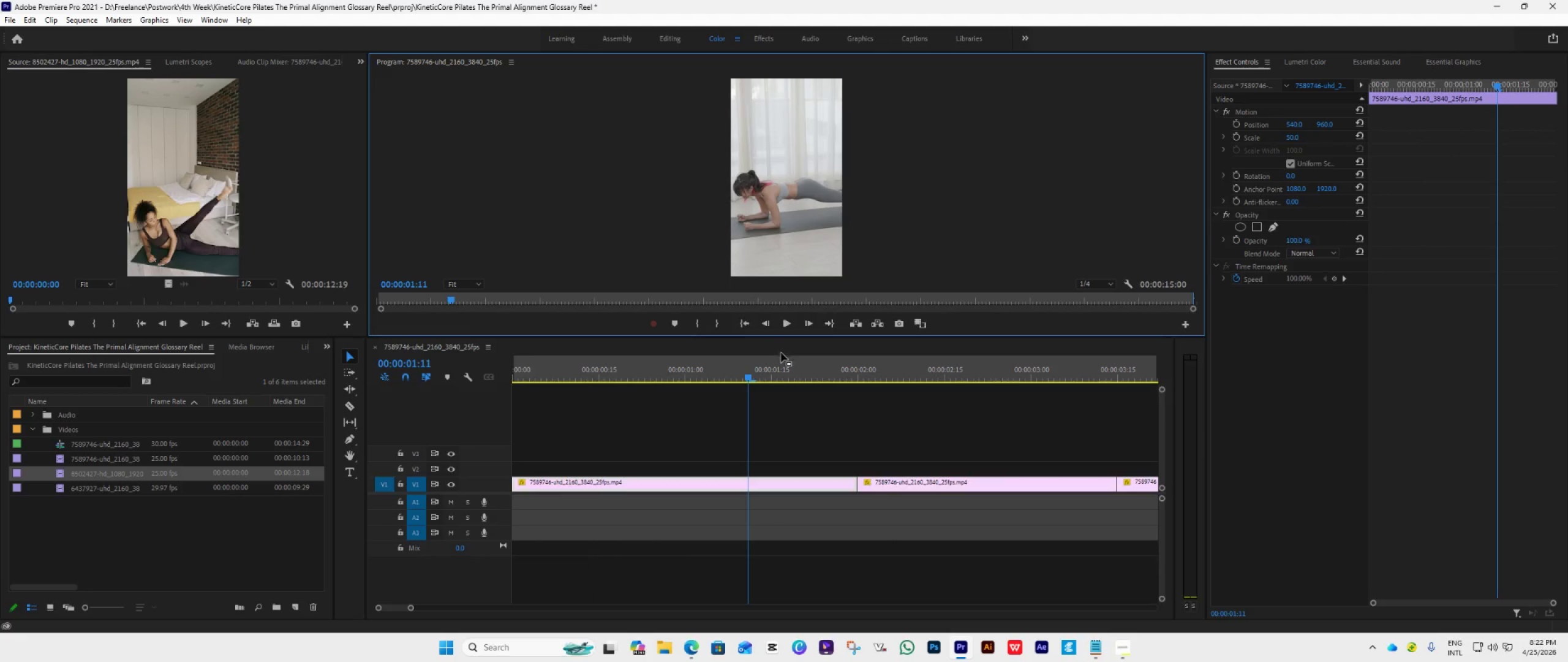 
scroll: coordinate [799, 418], scroll_direction: up, amount: 9.0
 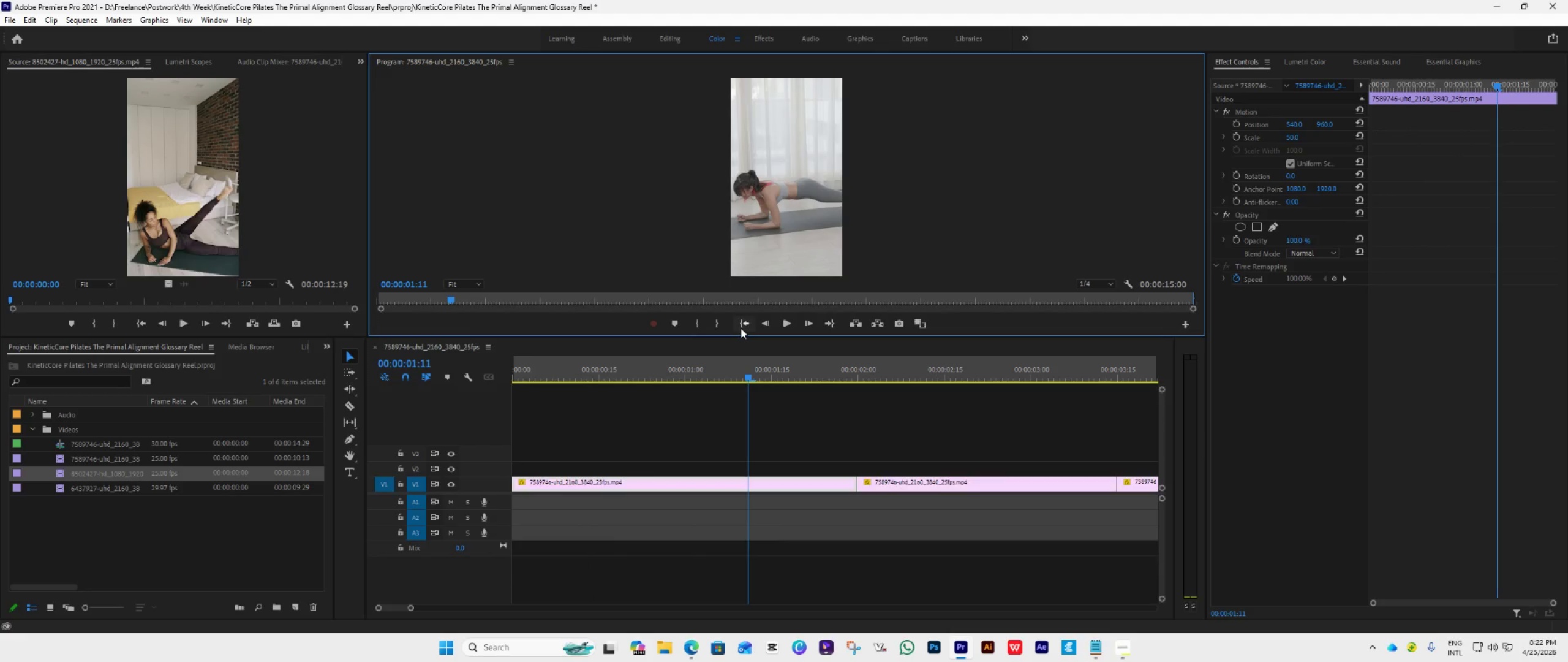 
left_click([741, 328])
 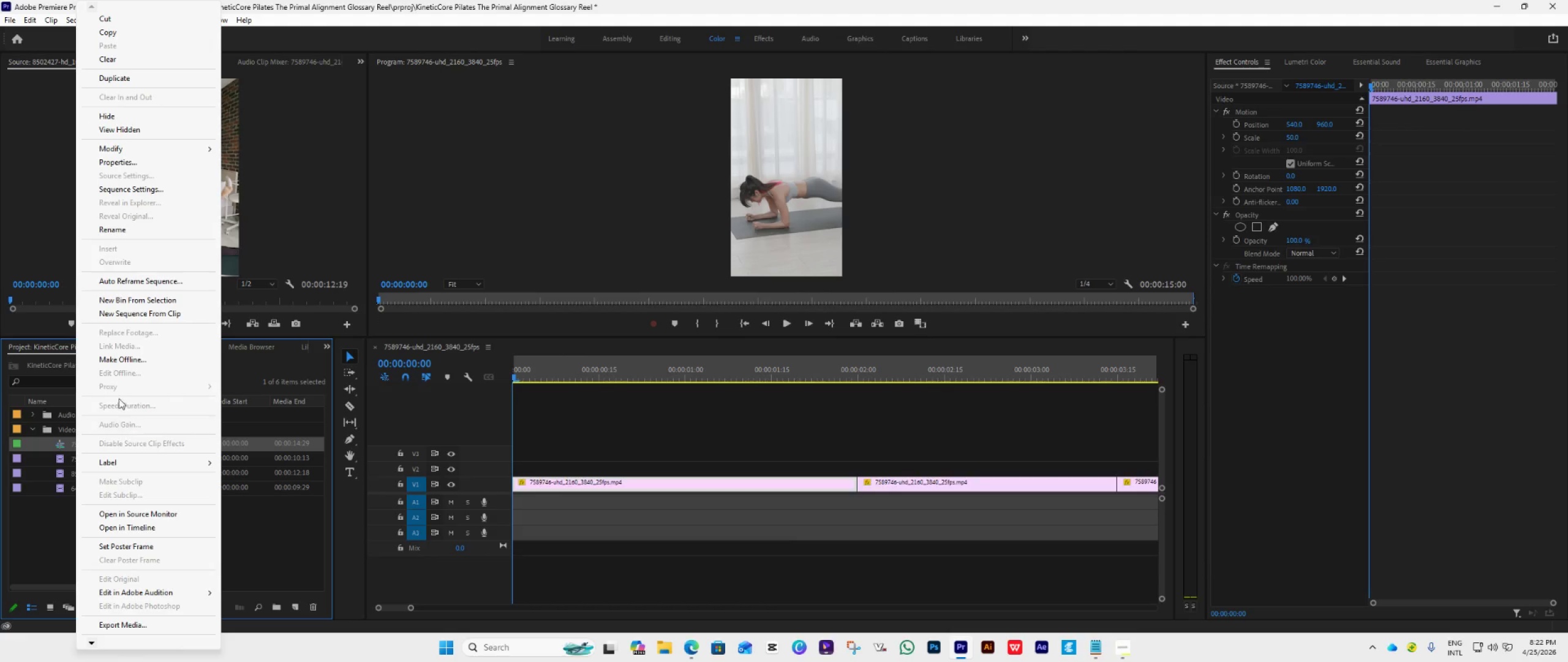 
left_click([143, 190])
 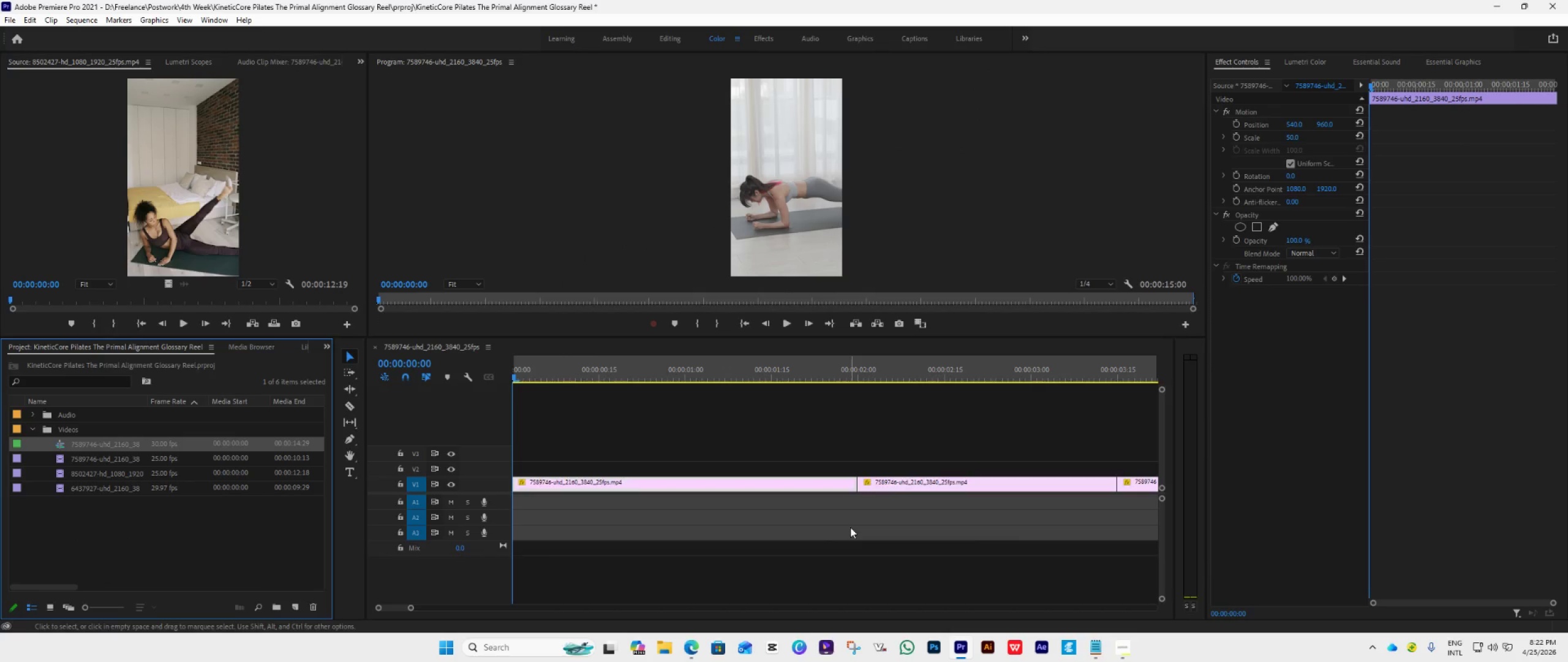 
wait(9.75)
 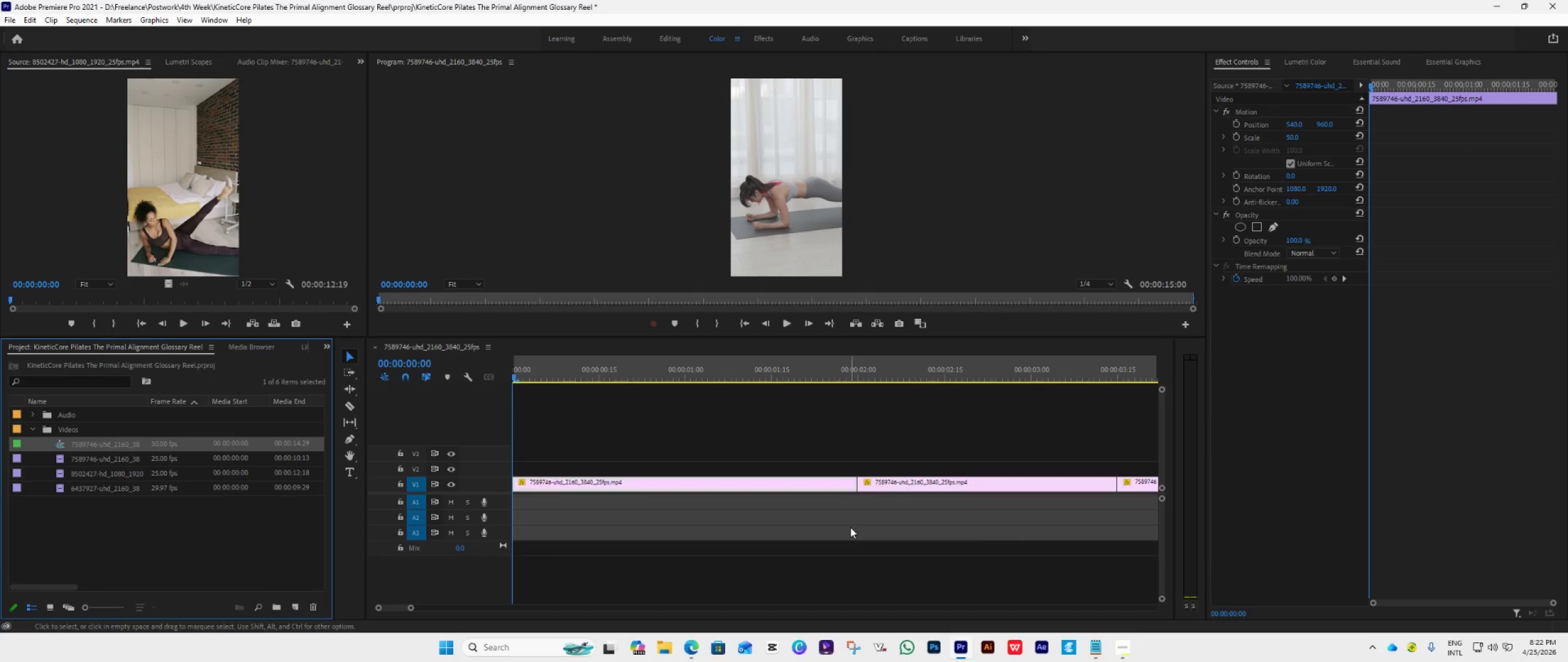 
left_click_drag(start_coordinate=[80, 447], to_coordinate=[66, 530])
 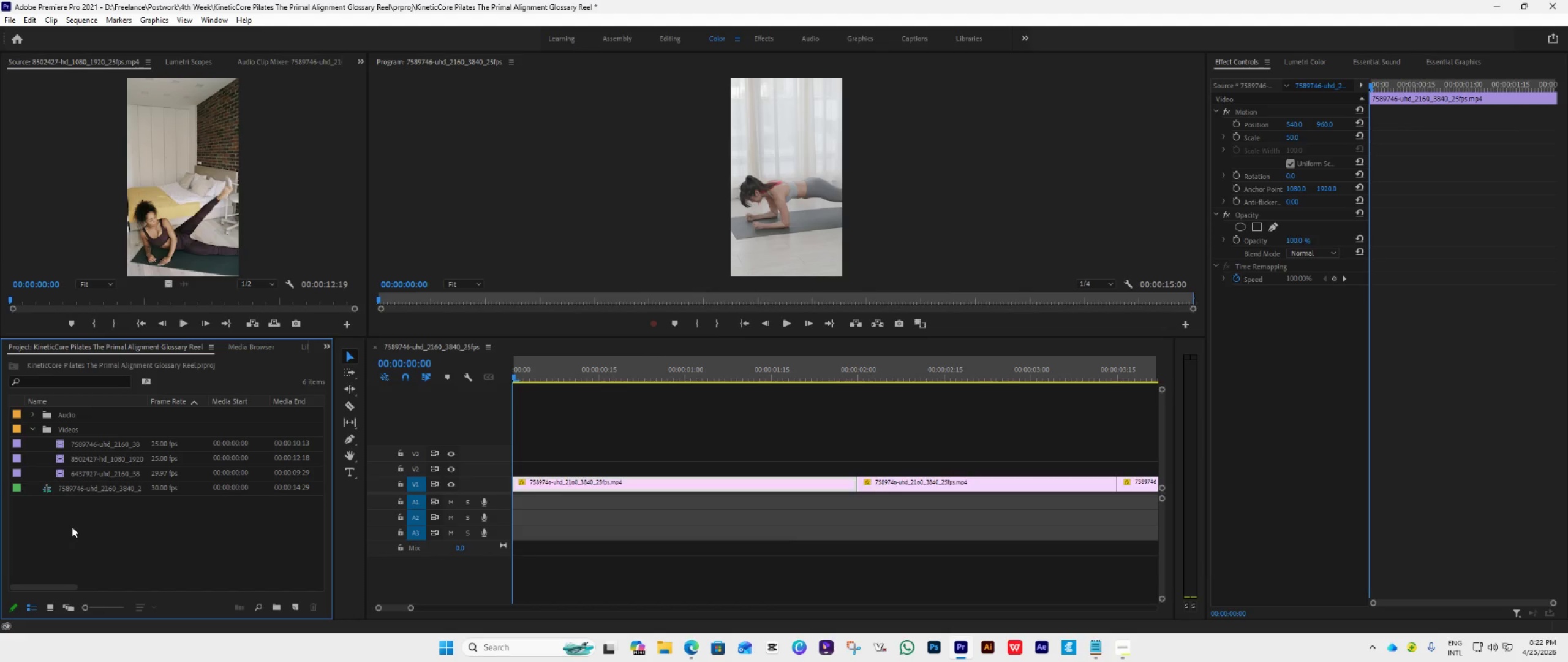 
right_click([72, 527])
 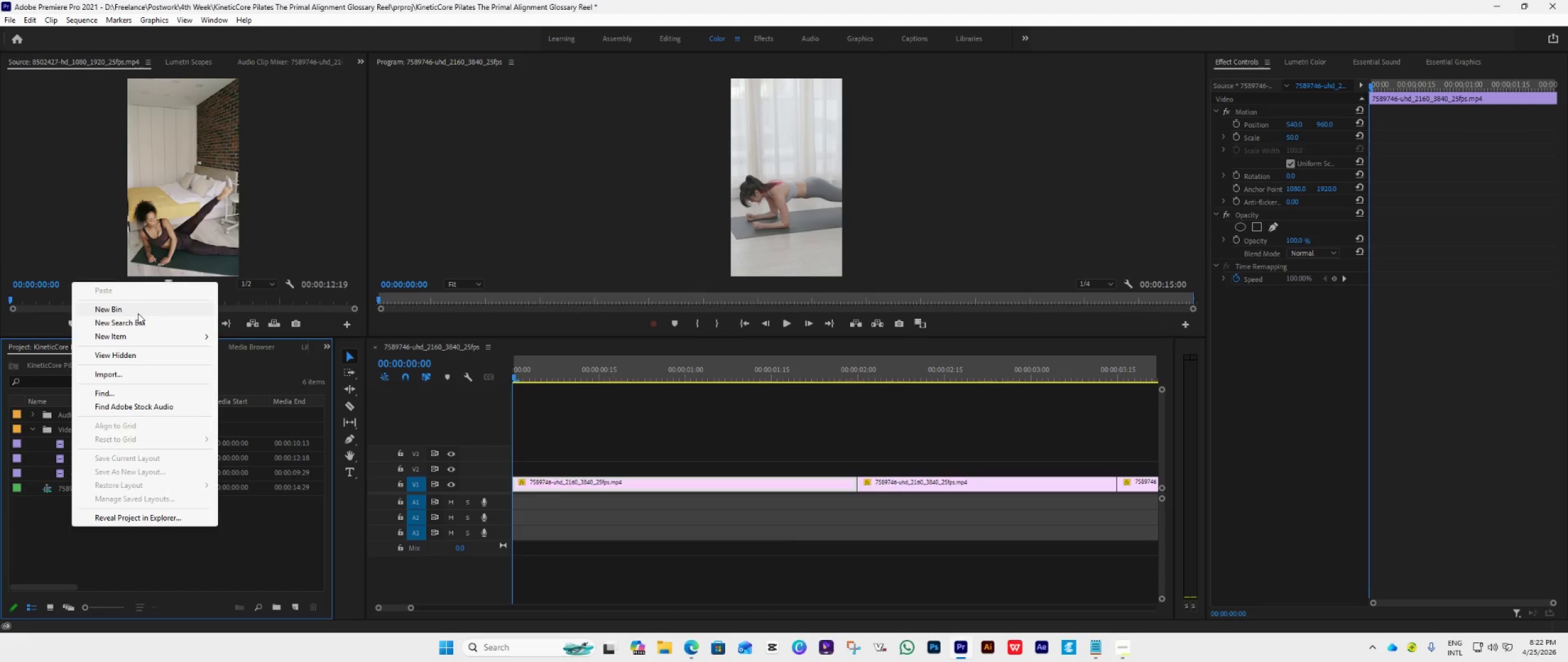 
left_click([138, 313])
 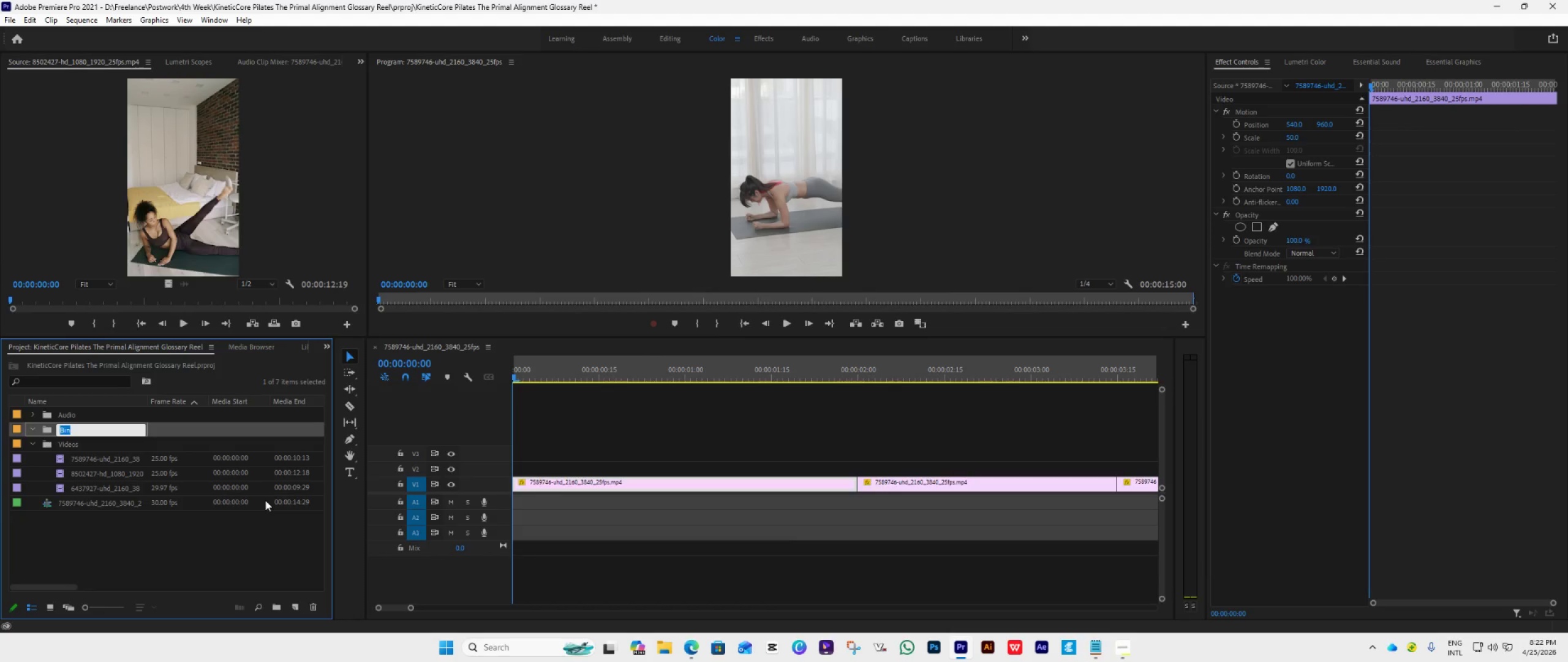 
type(Sequence)
 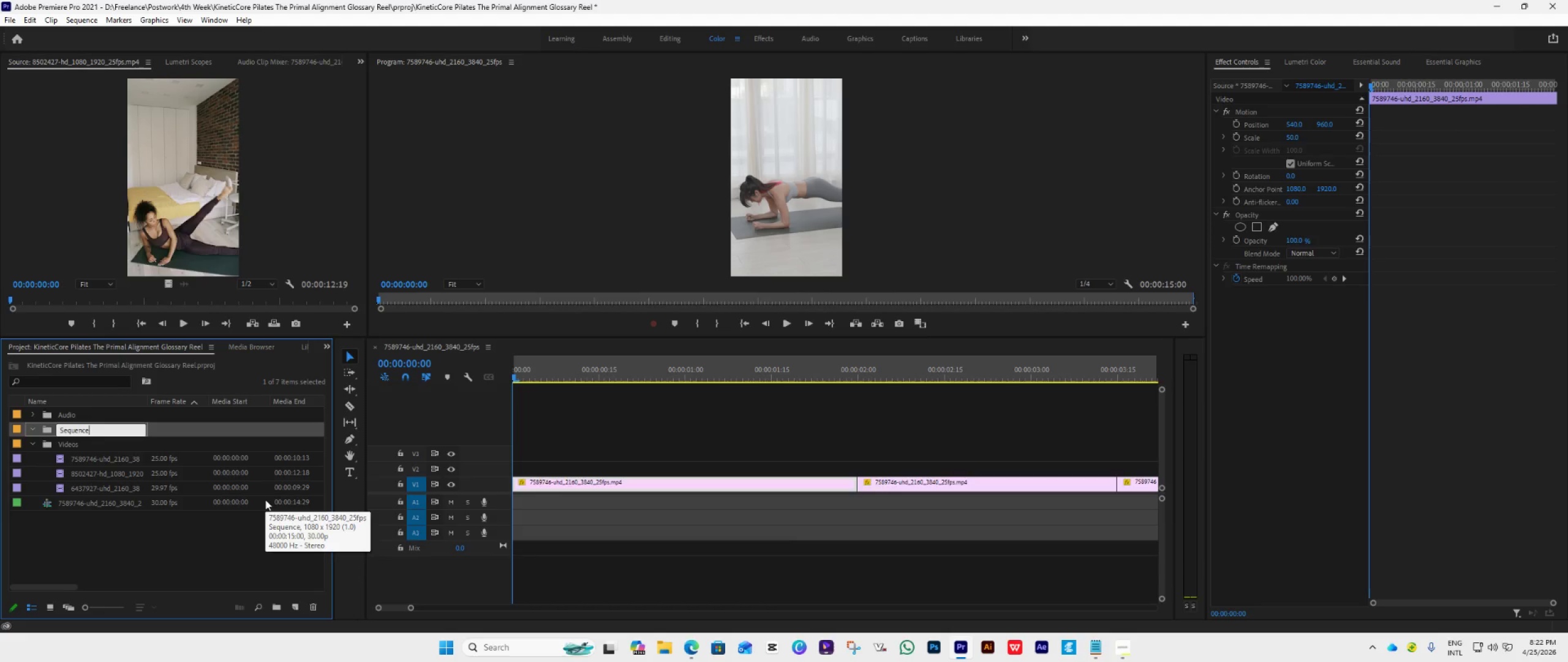 
key(Enter)
 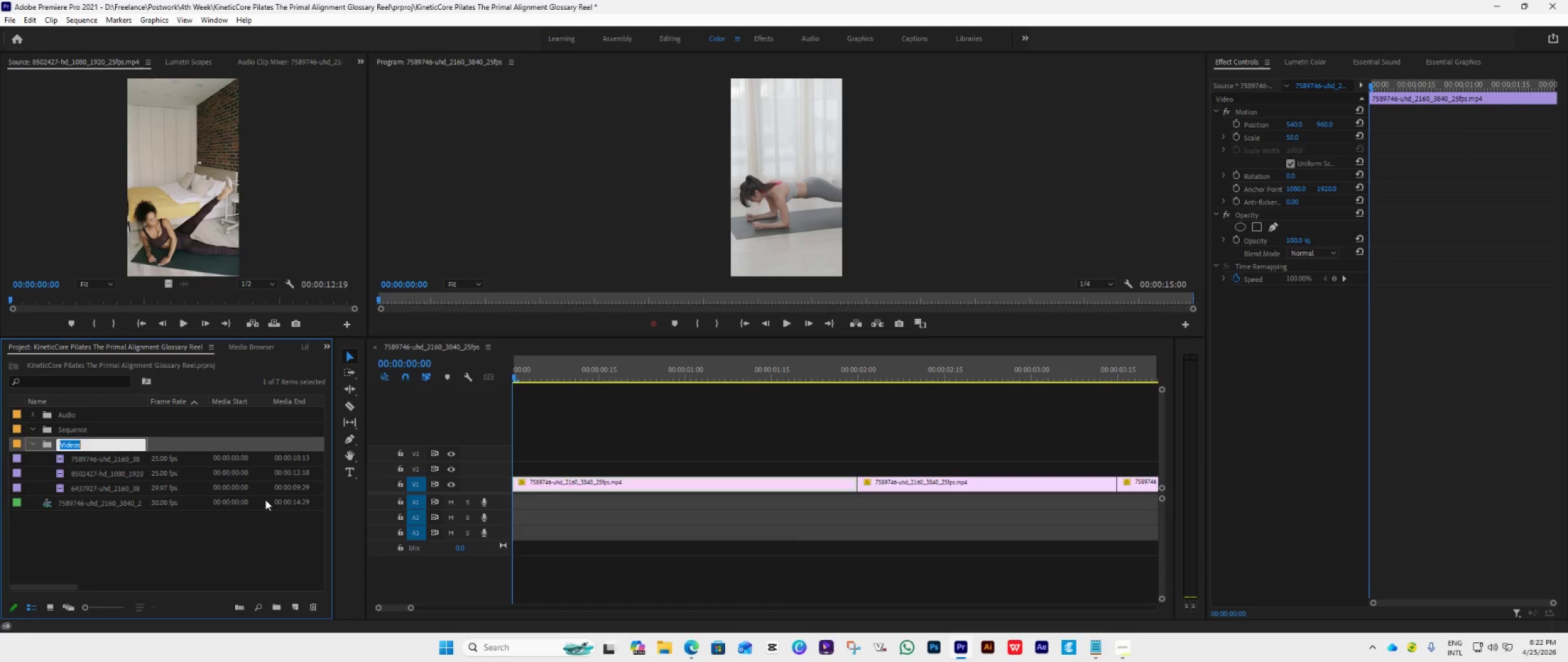 
scroll: coordinate [265, 500], scroll_direction: up, amount: 1.0
 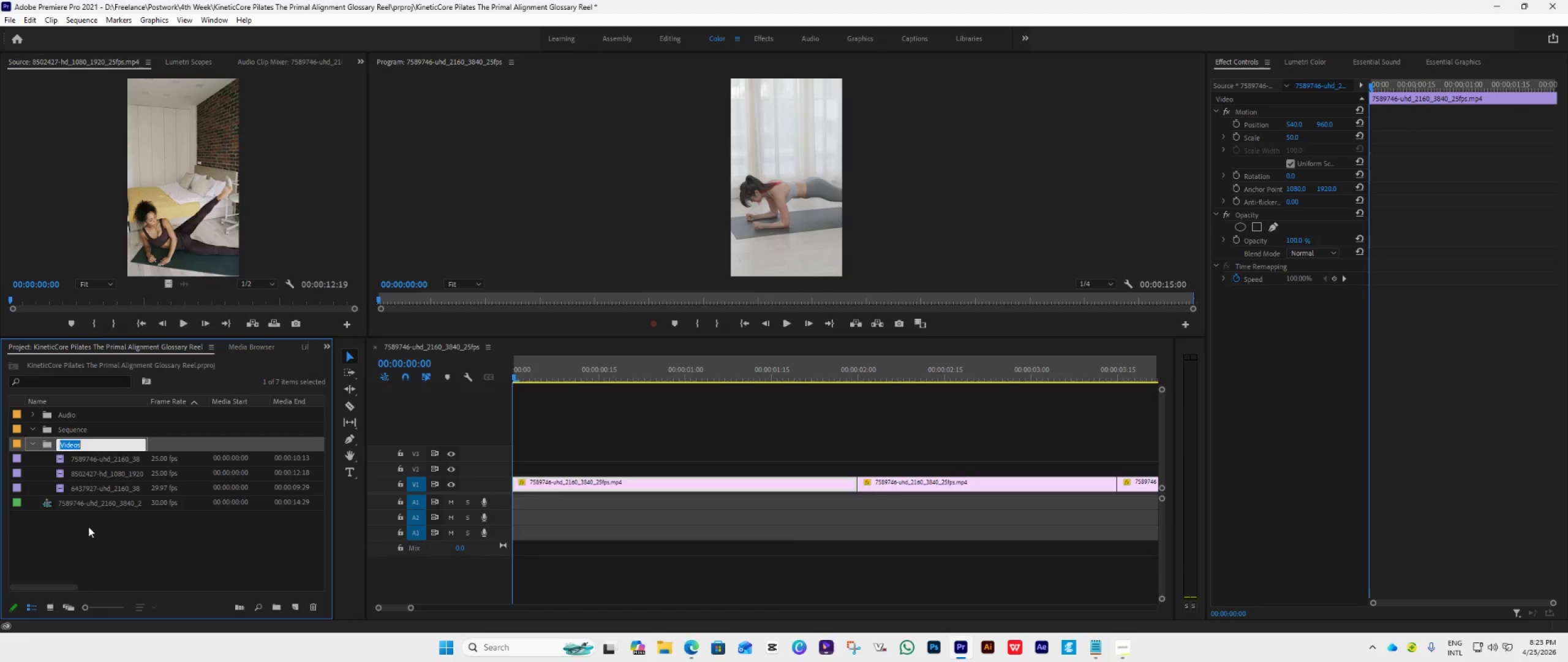 
left_click([78, 506])
 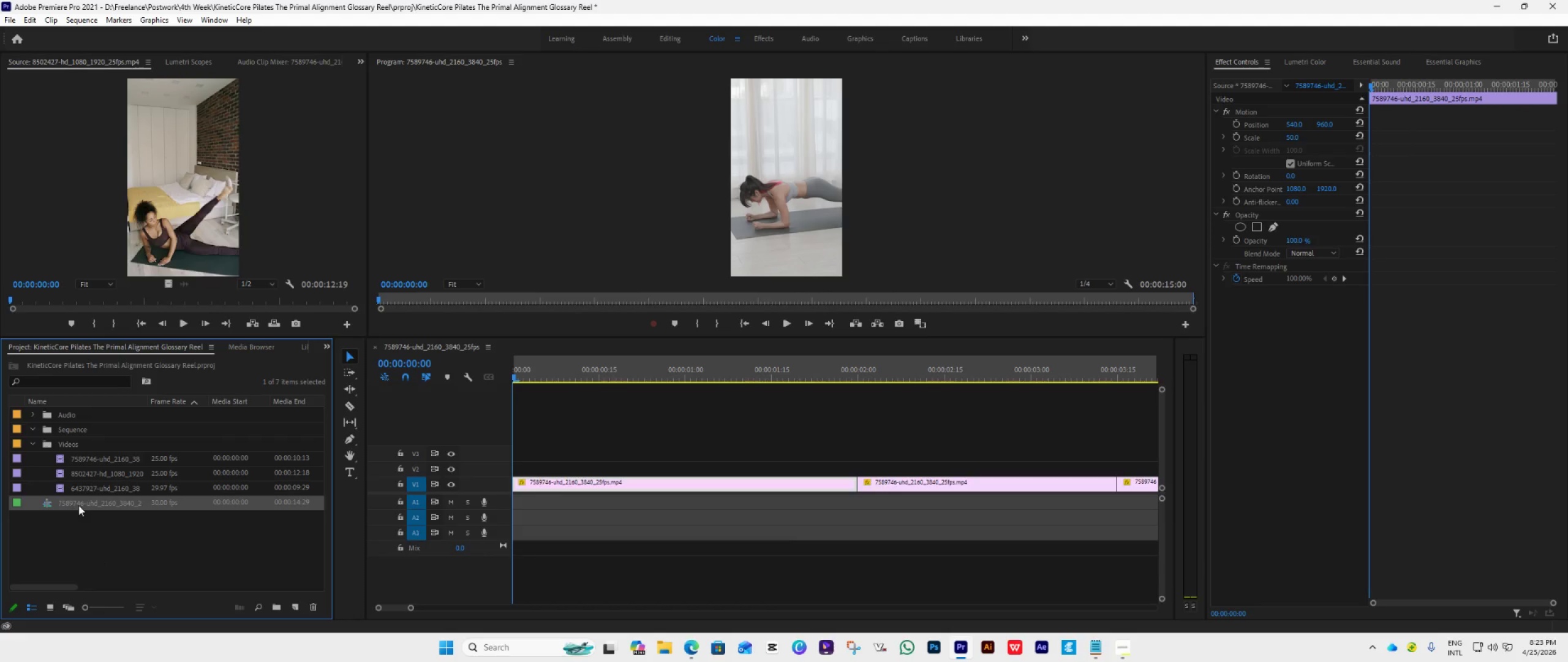 
left_click_drag(start_coordinate=[81, 503], to_coordinate=[77, 434])
 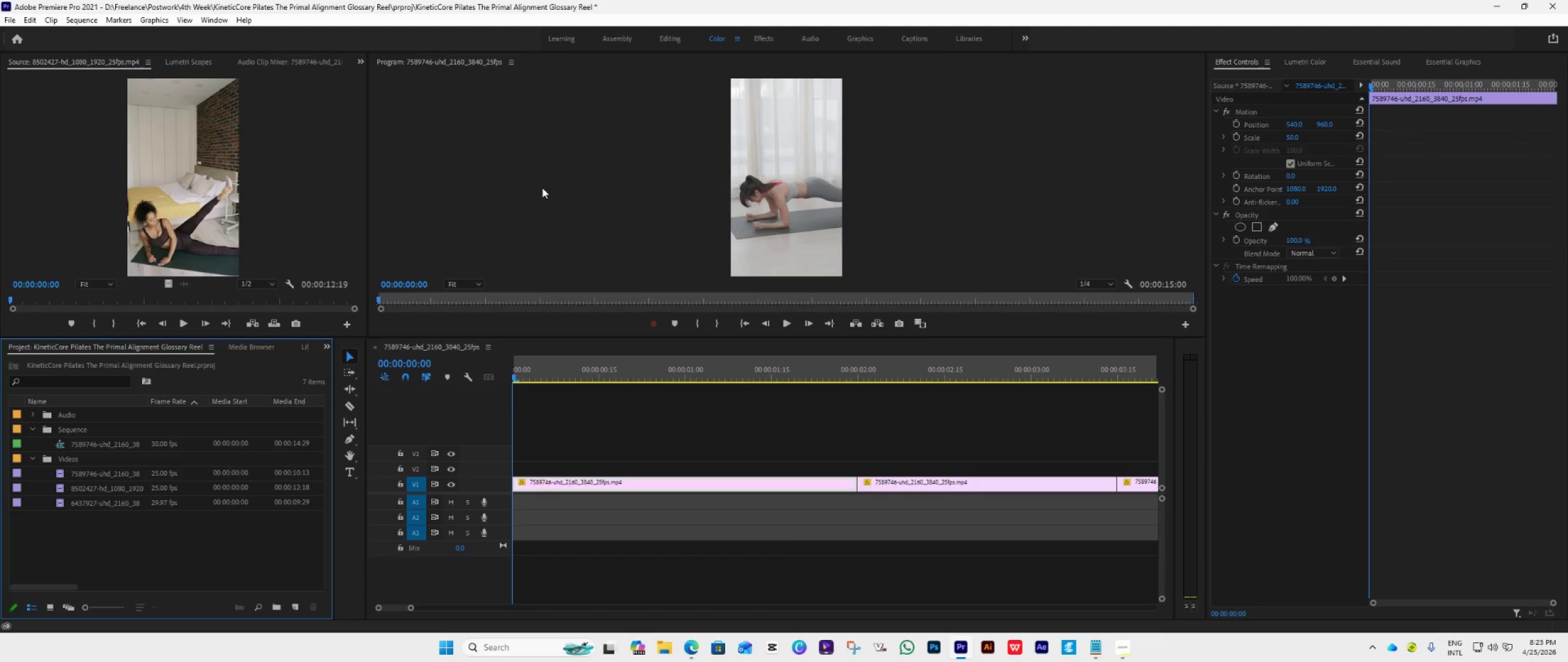 
wait(6.34)
 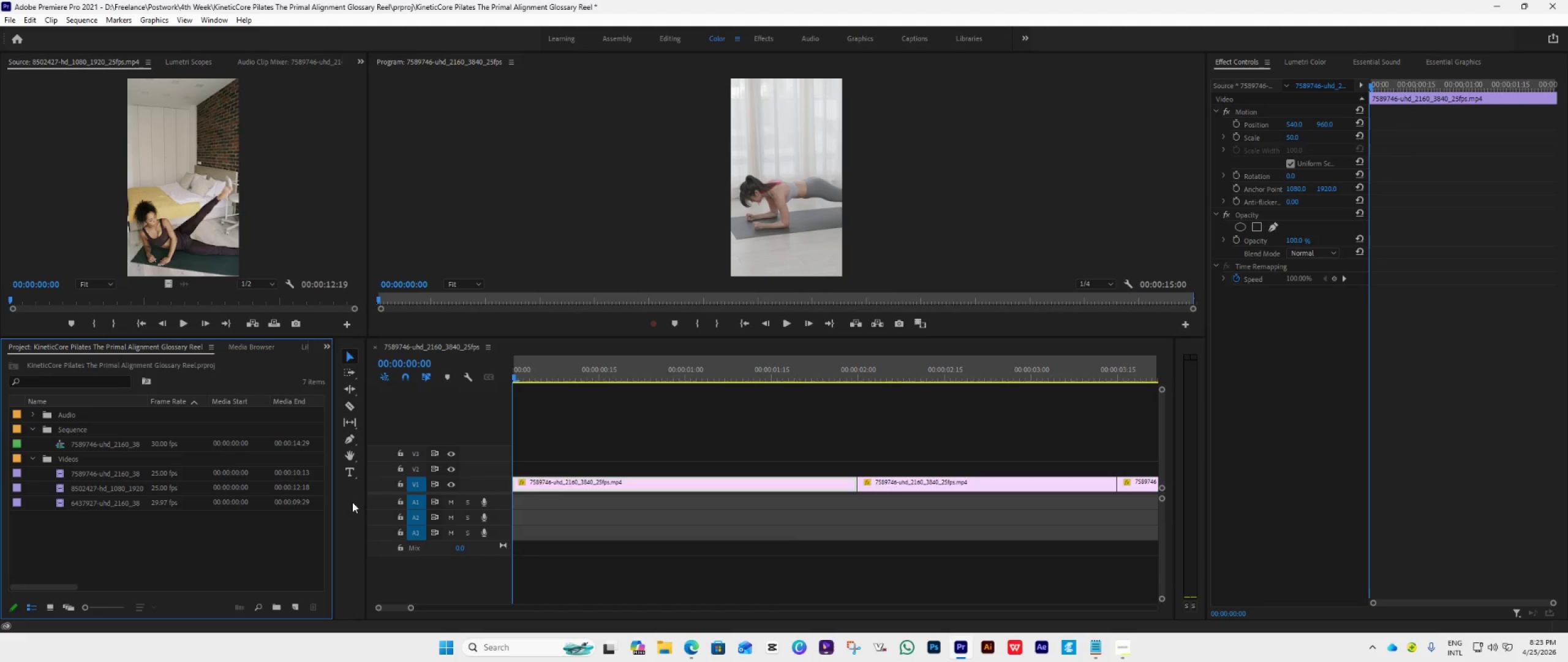 
left_click([36, 426])
 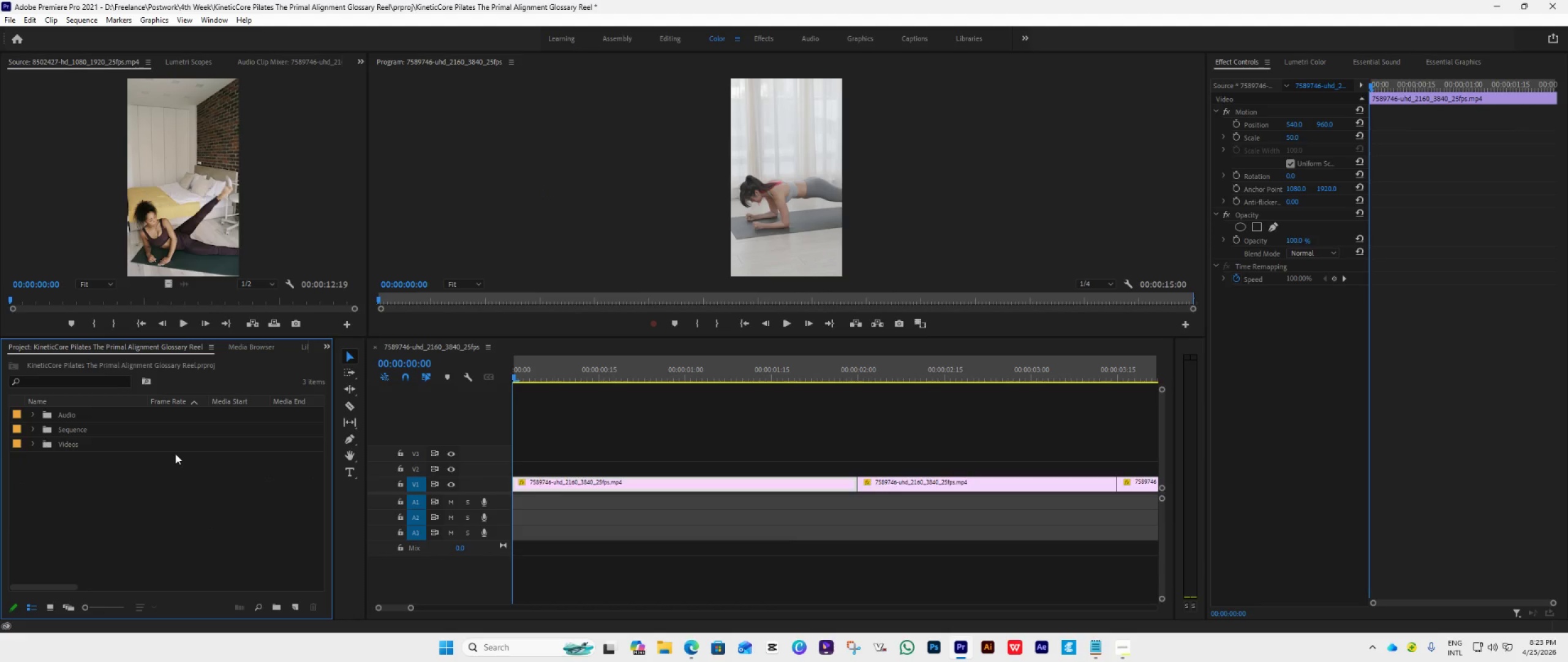 
mouse_move([190, 425])
 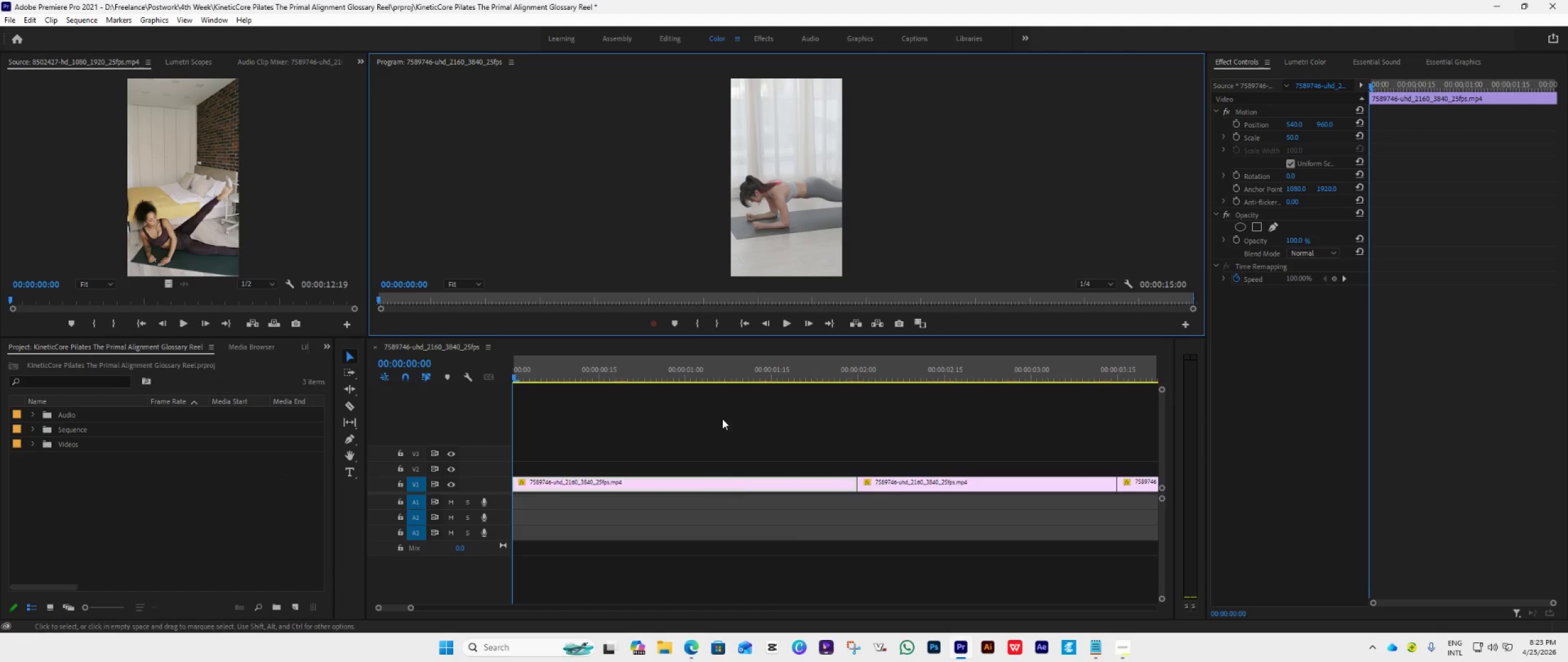 
key(Space)
 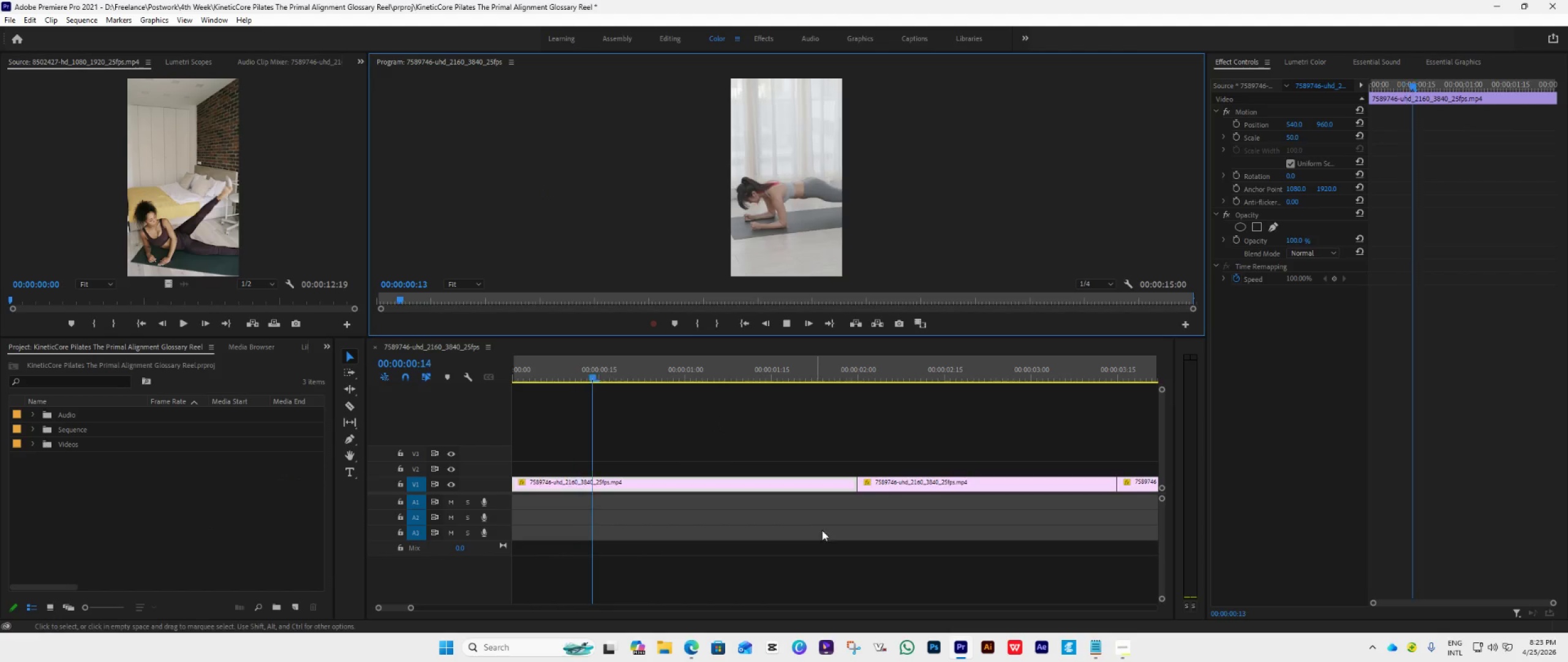 
key(Alt+AltLeft)
 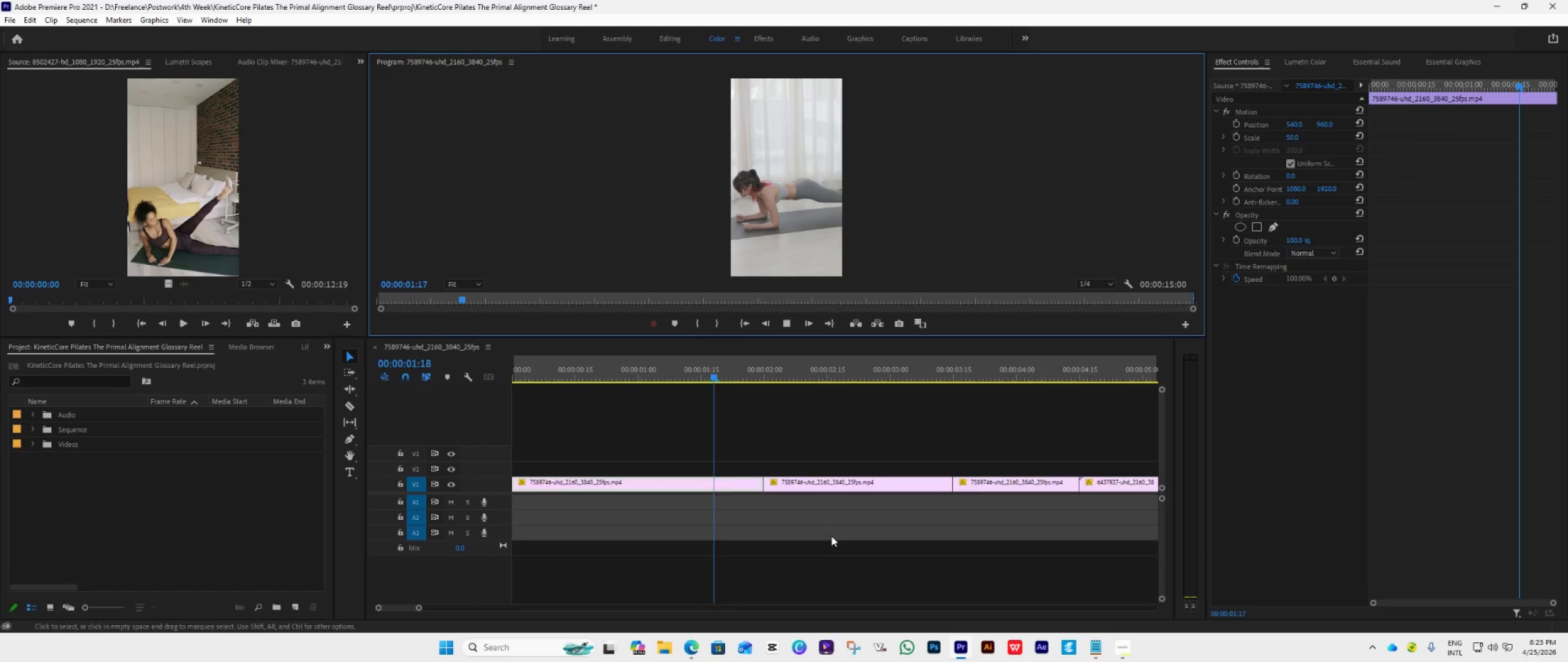 
scroll: coordinate [831, 536], scroll_direction: down, amount: 7.0
 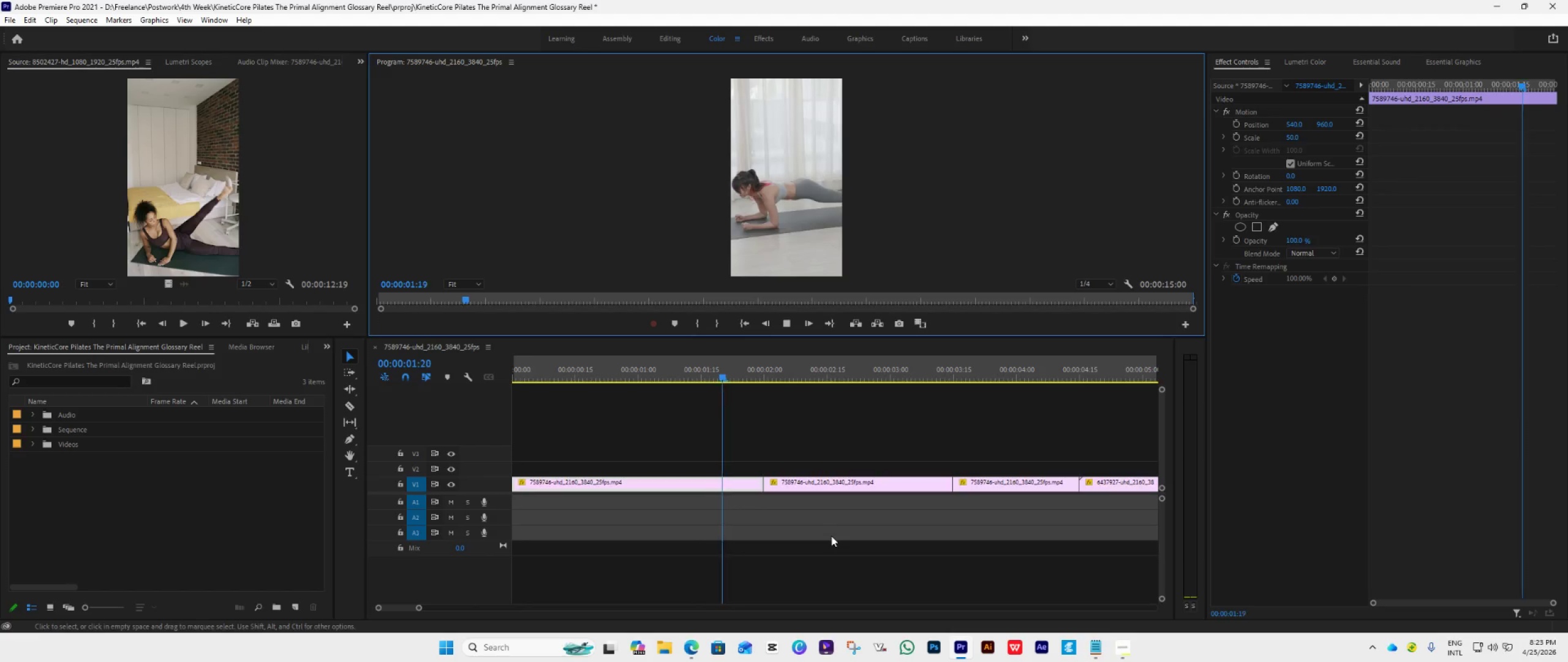 
key(Space)
 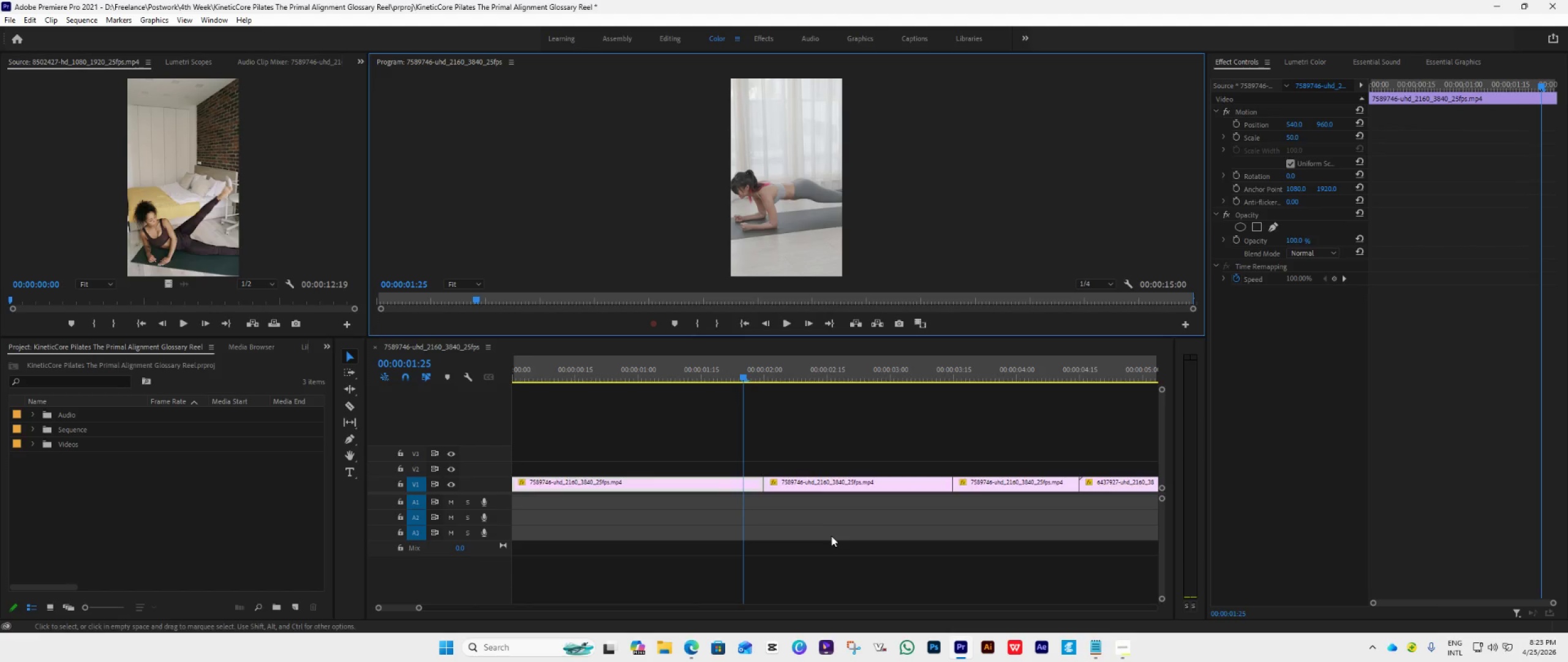 
key(Space)
 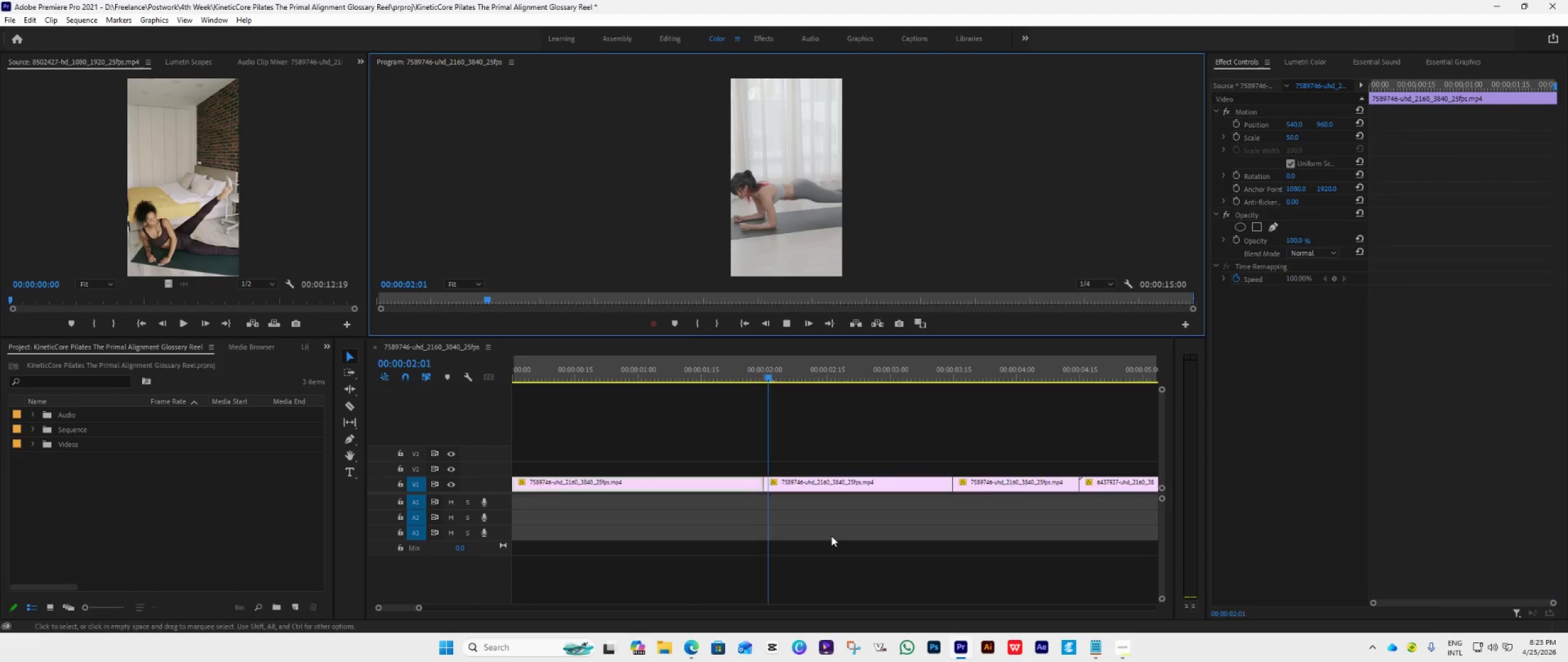 
key(Space)
 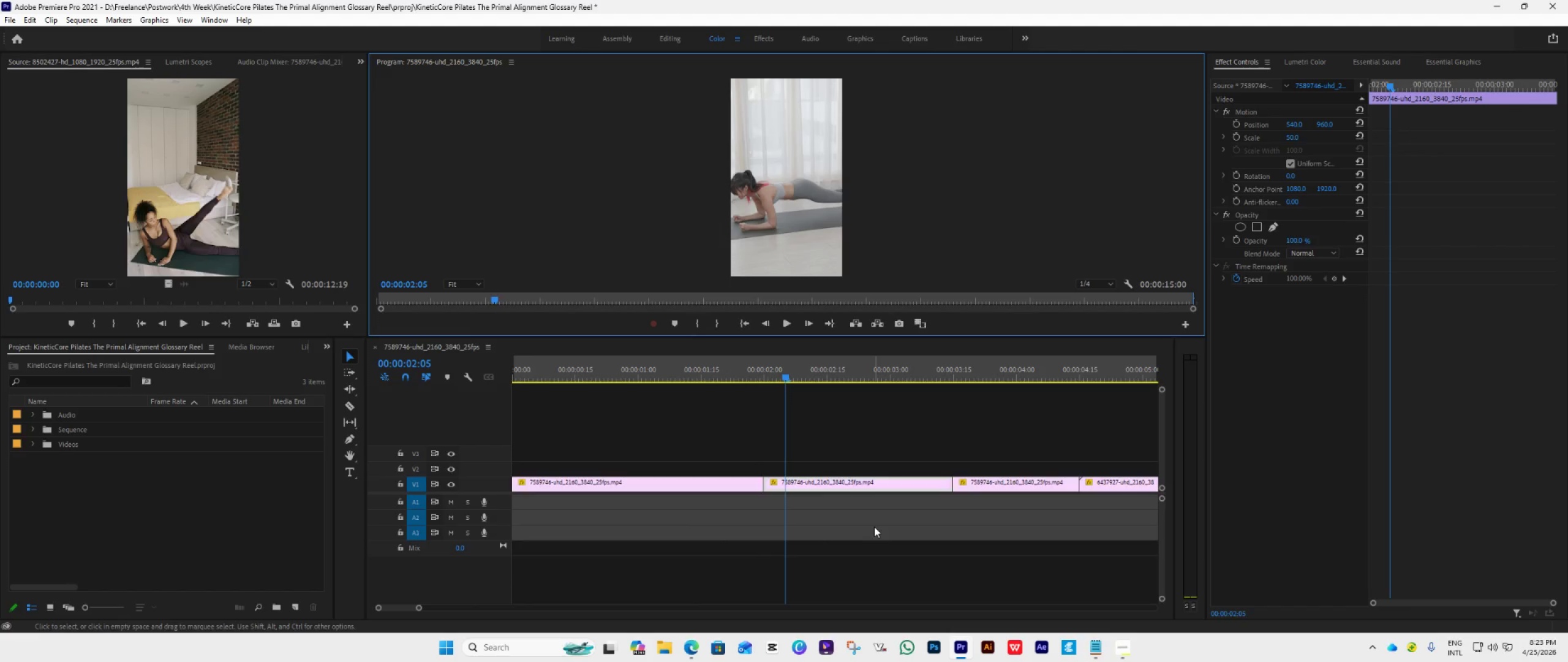 
wait(7.31)
 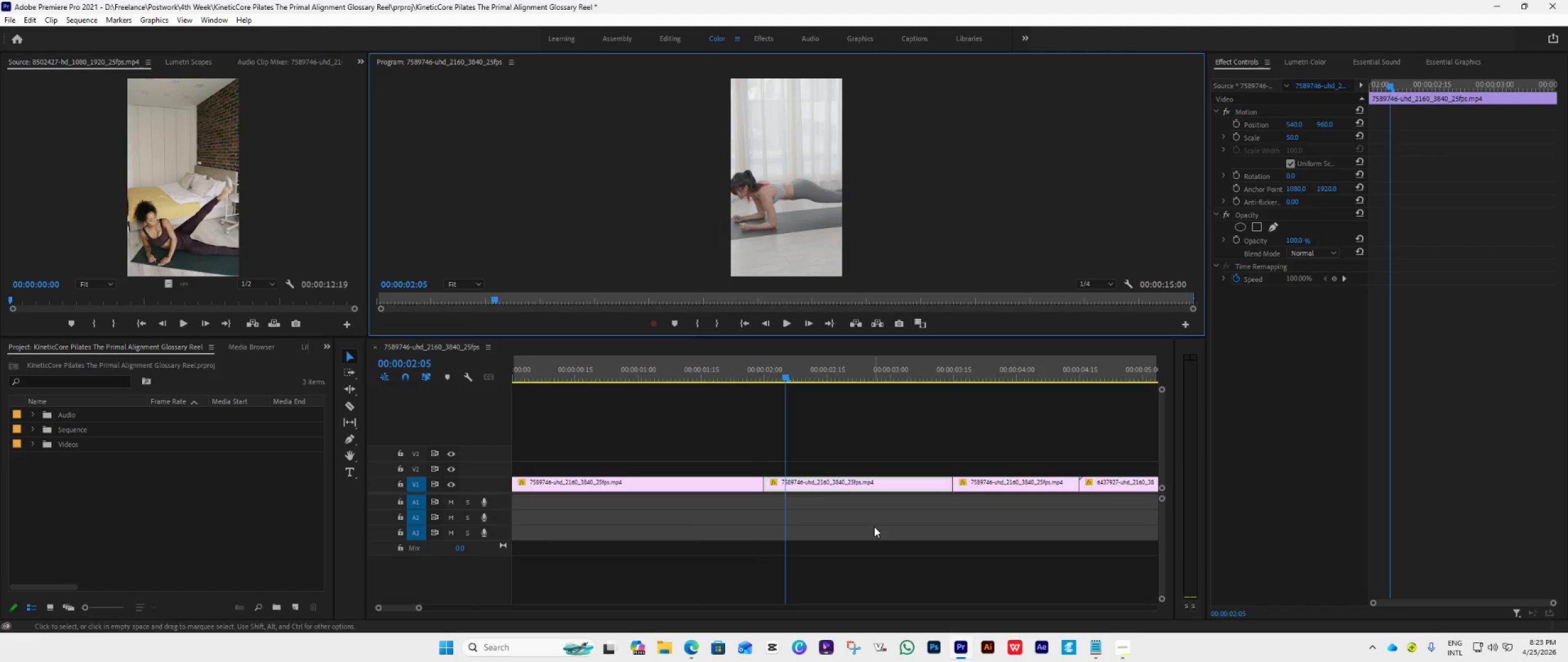 
left_click([1449, 53])
 